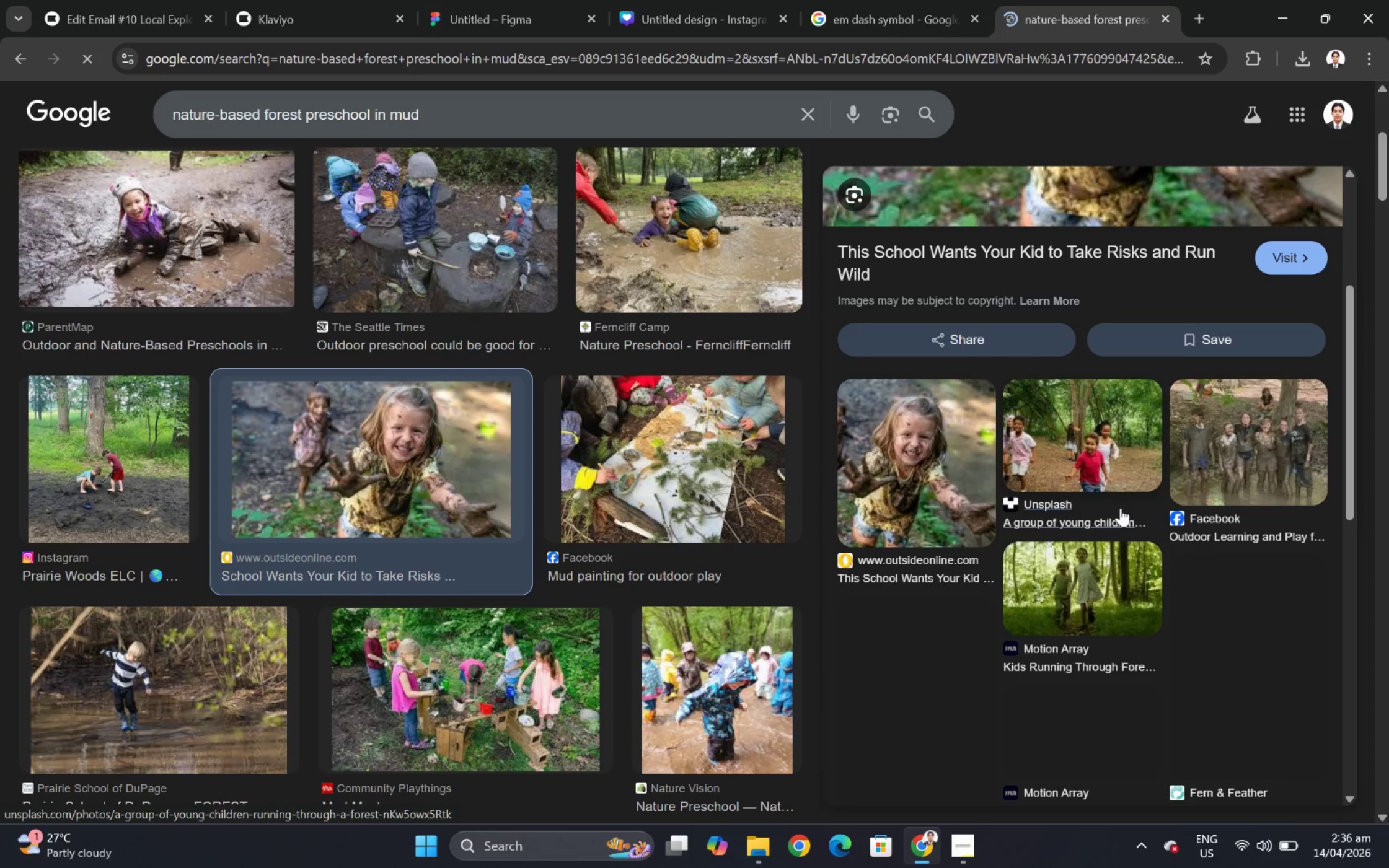 
scroll: coordinate [1088, 486], scroll_direction: up, amount: 4.0
 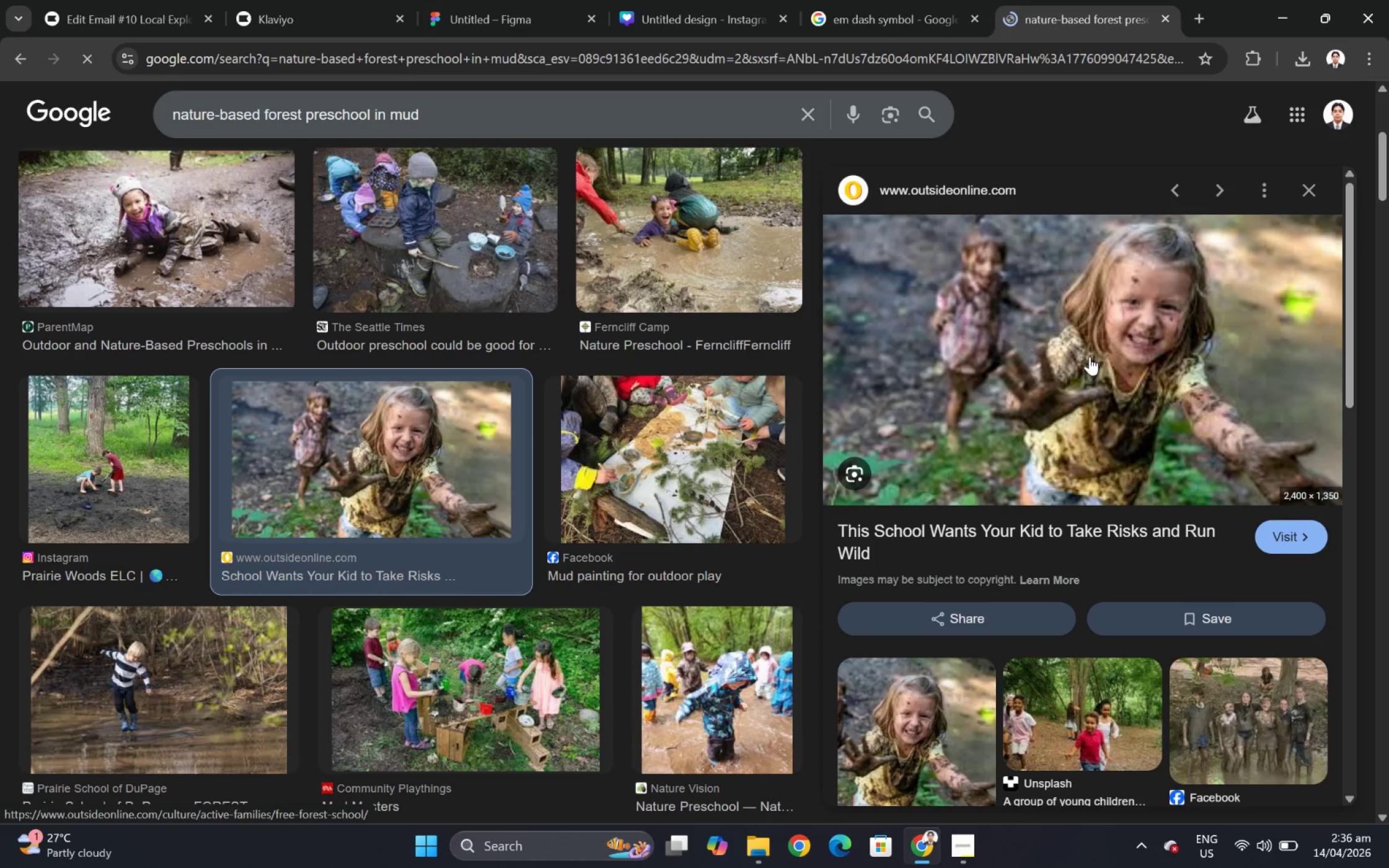 
right_click([1089, 353])
 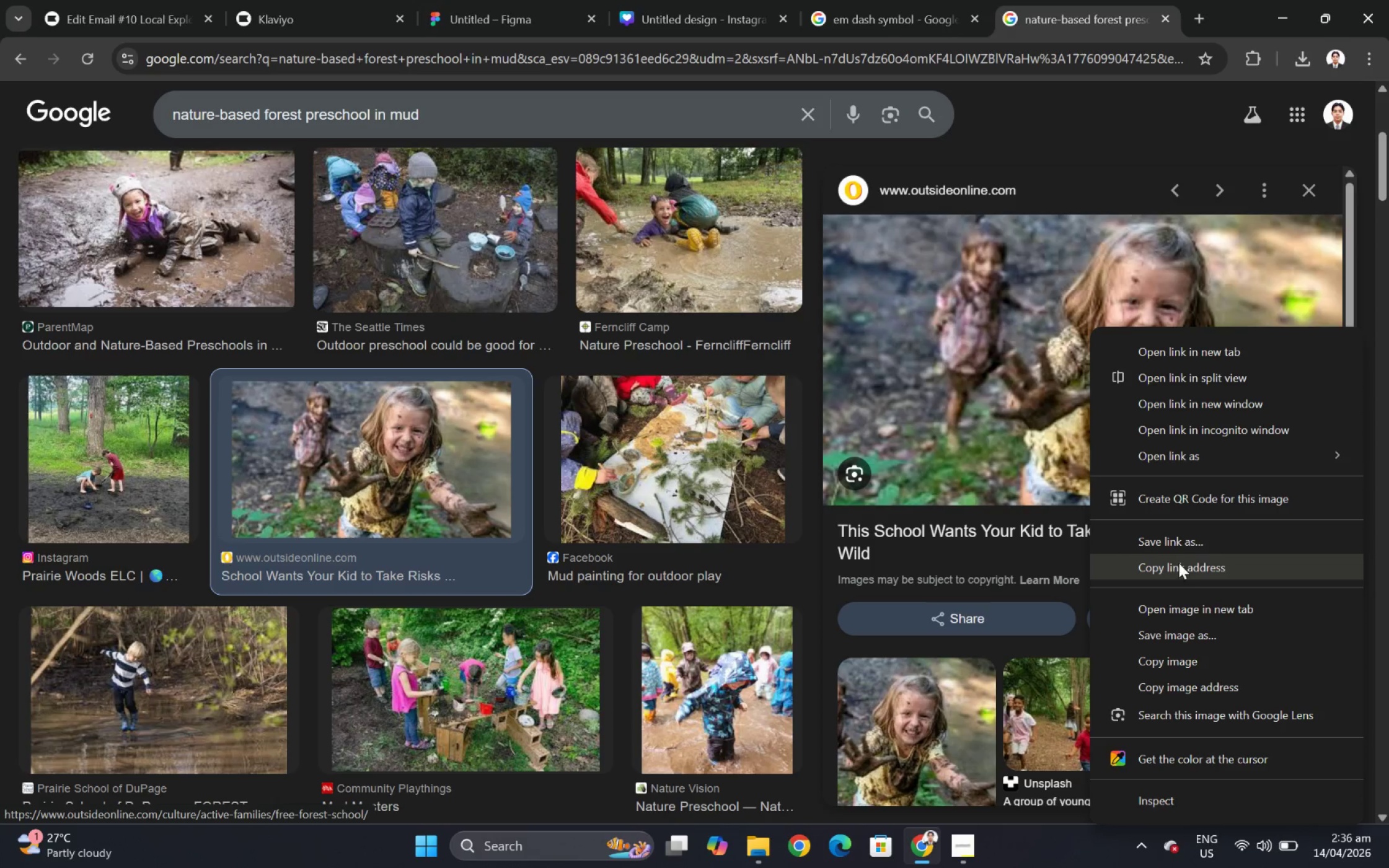 
left_click([1180, 634])
 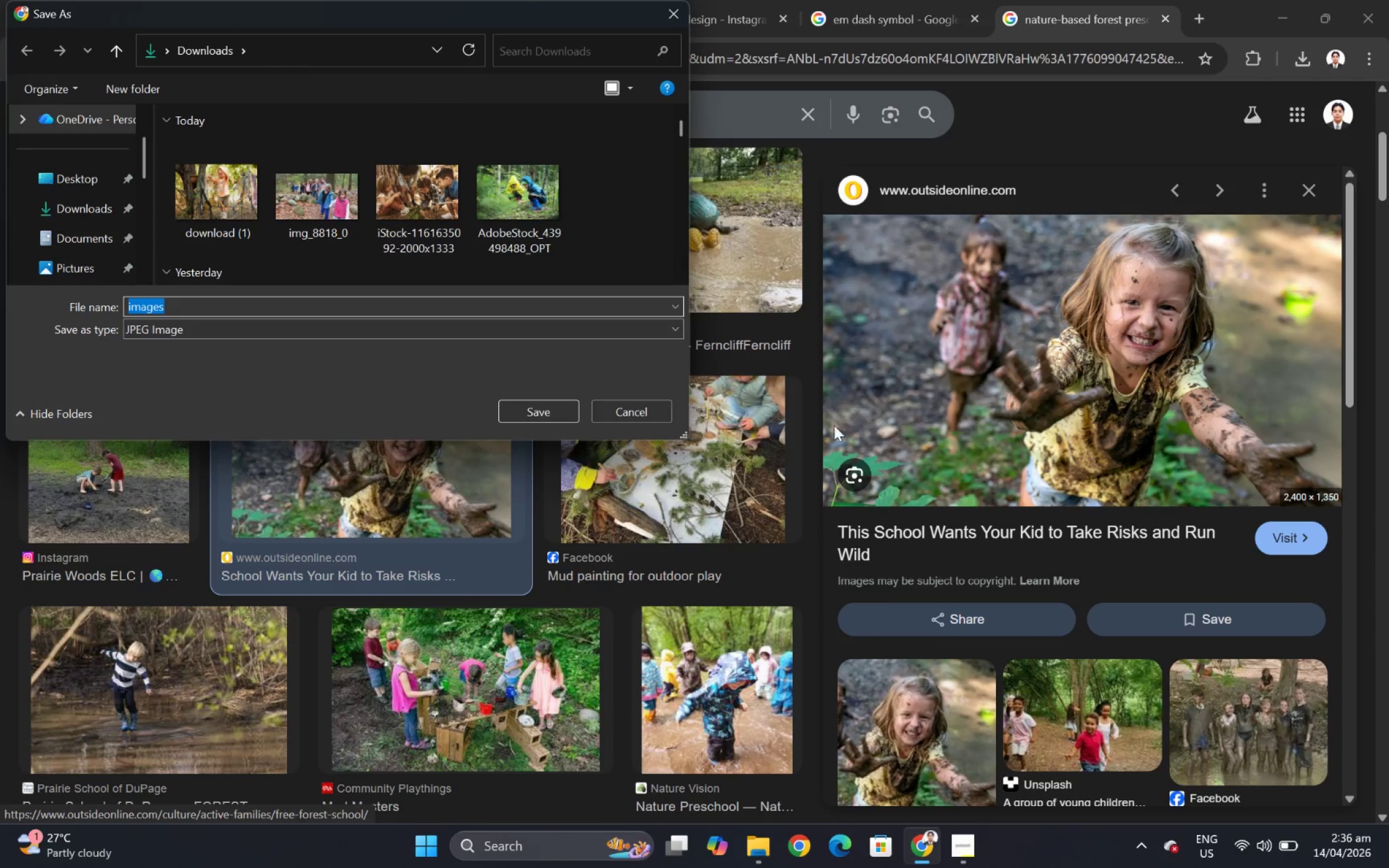 
left_click([521, 417])
 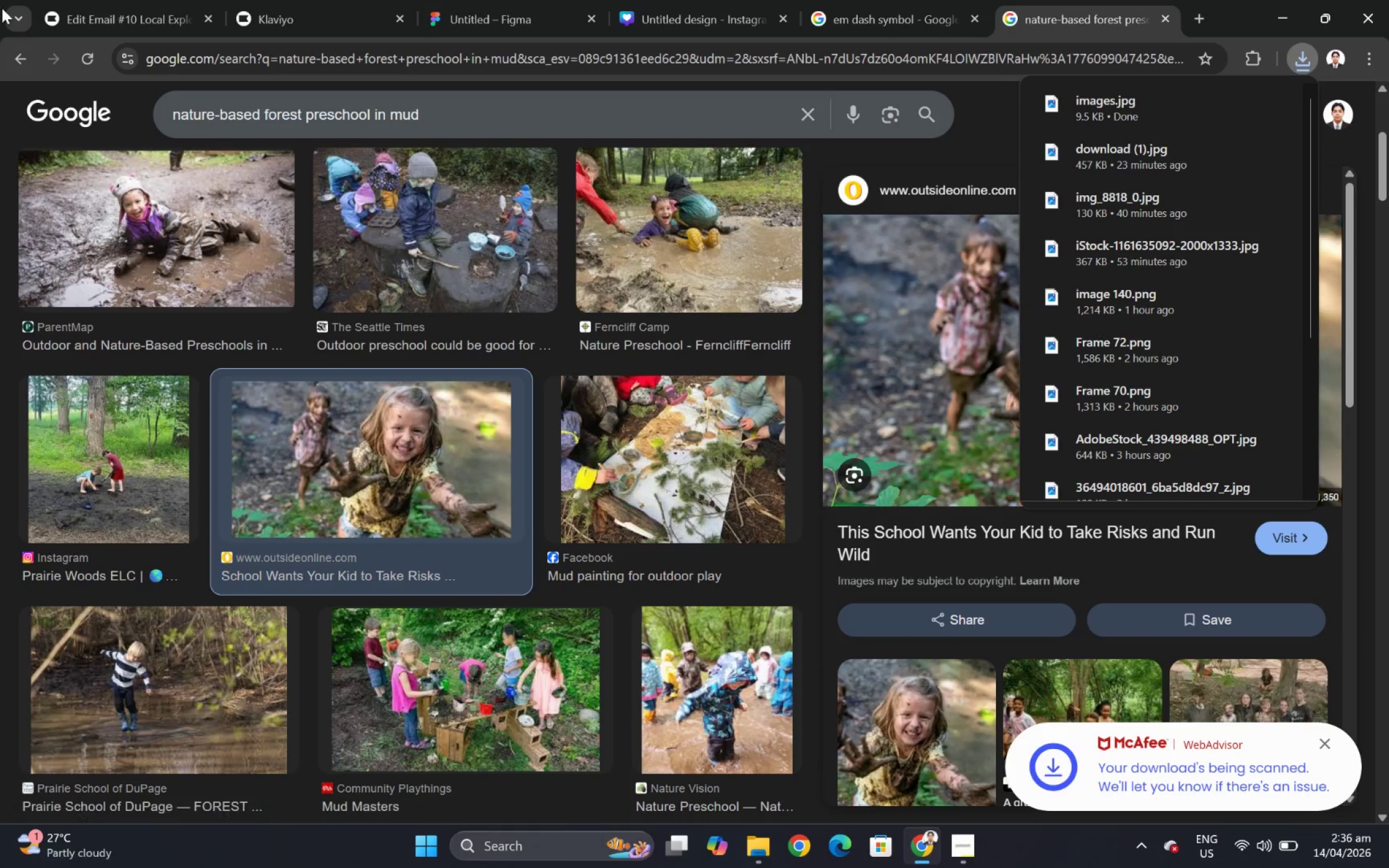 
left_click([100, 3])
 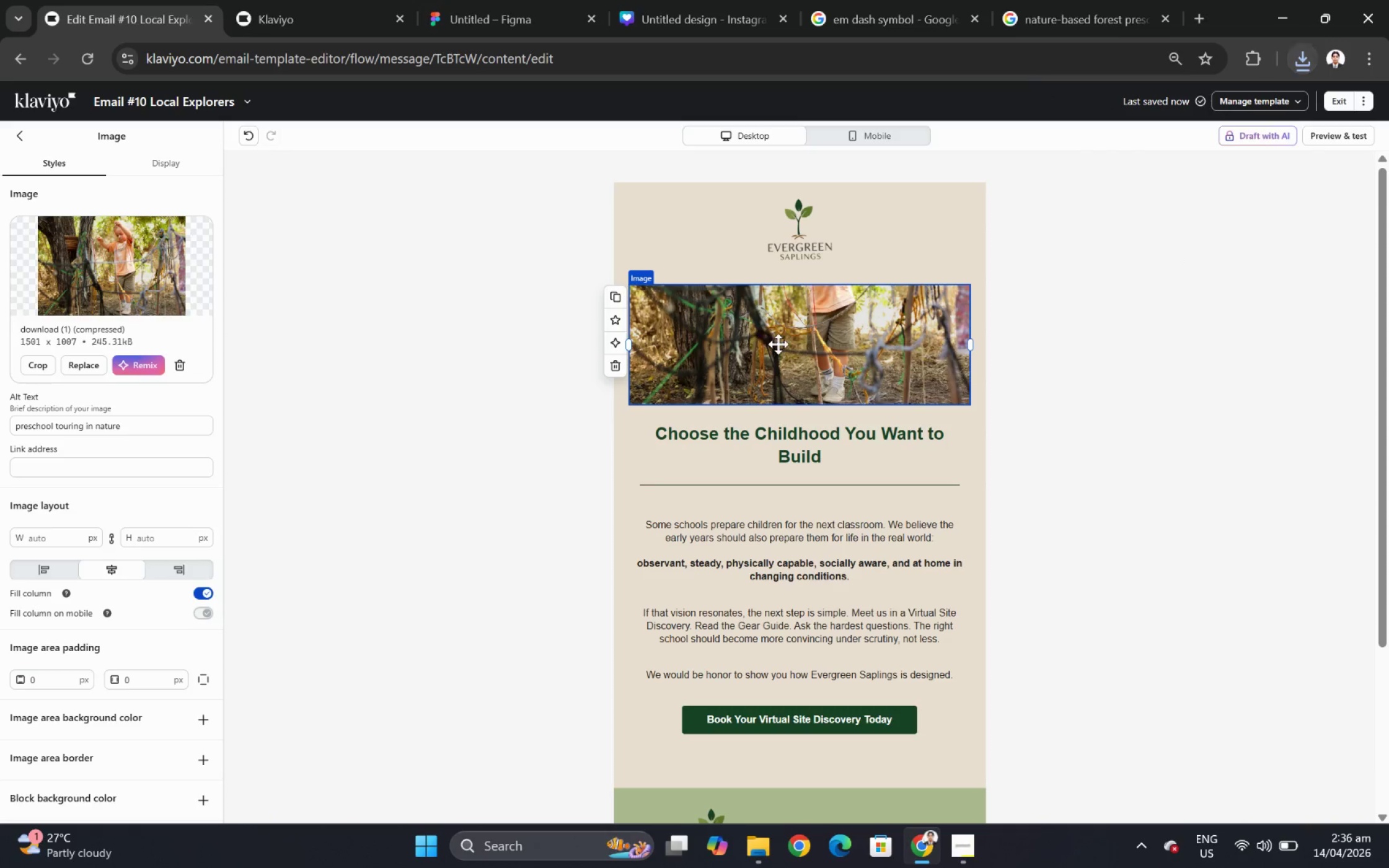 
left_click([787, 351])
 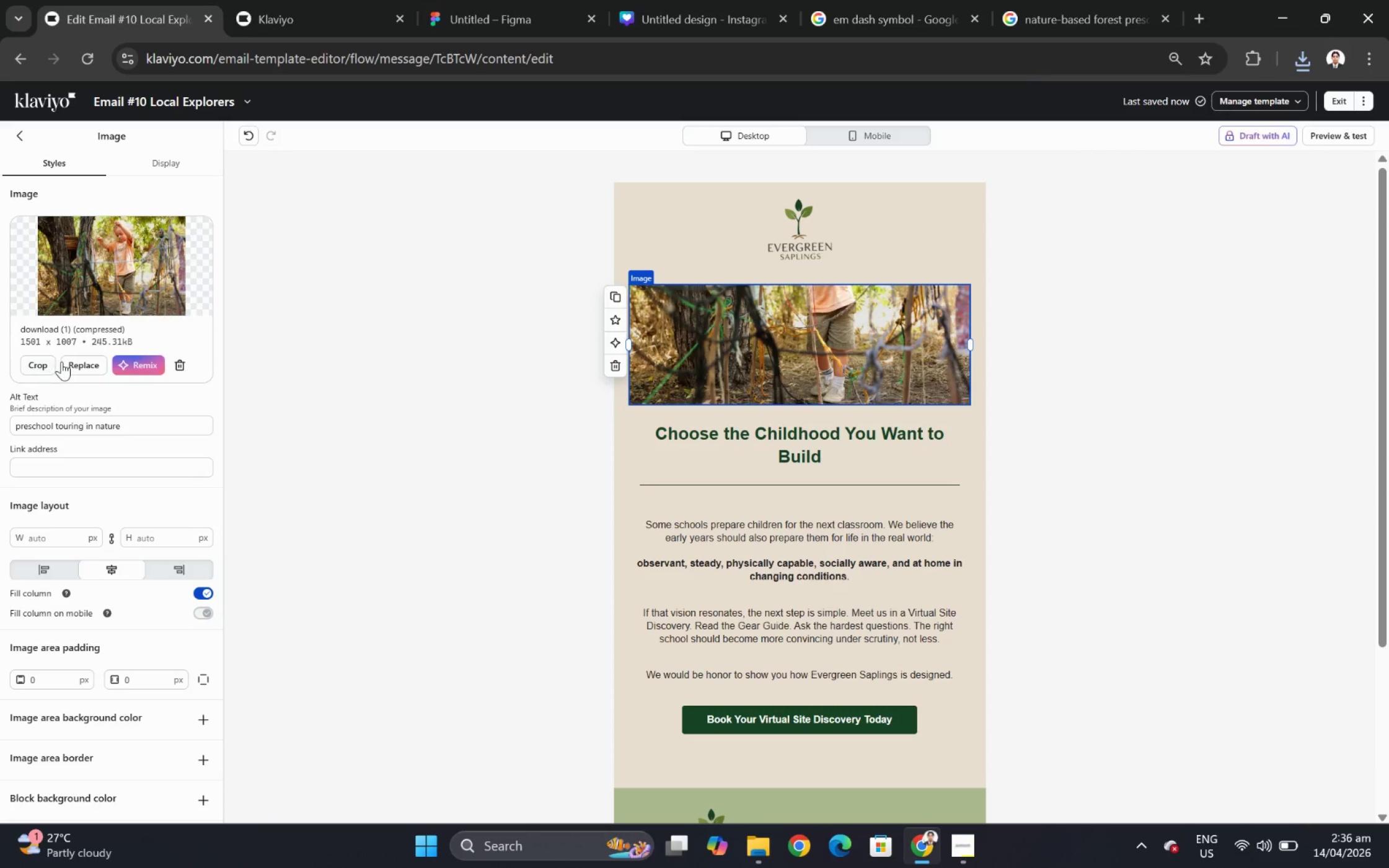 
left_click([77, 361])
 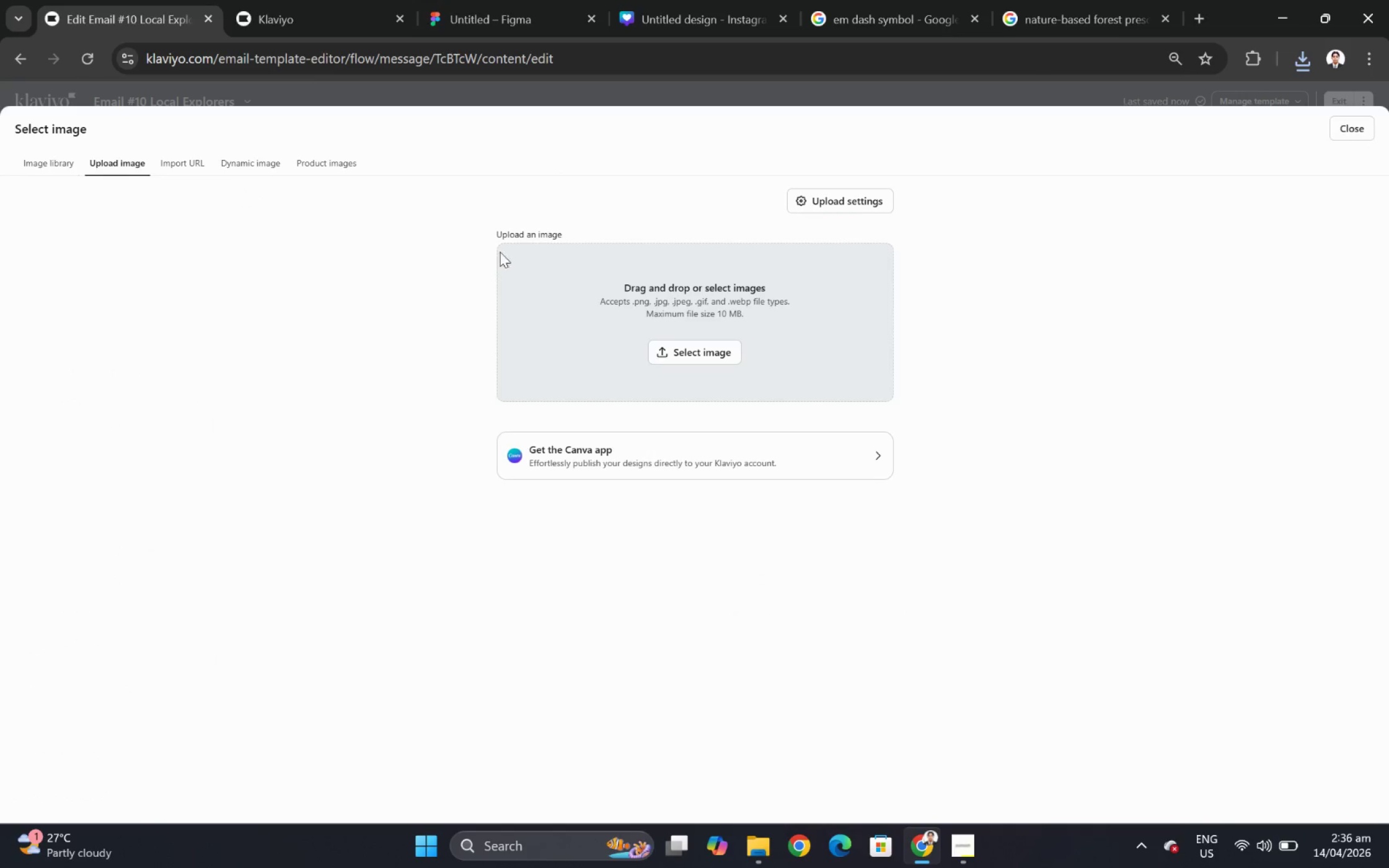 
left_click([712, 364])
 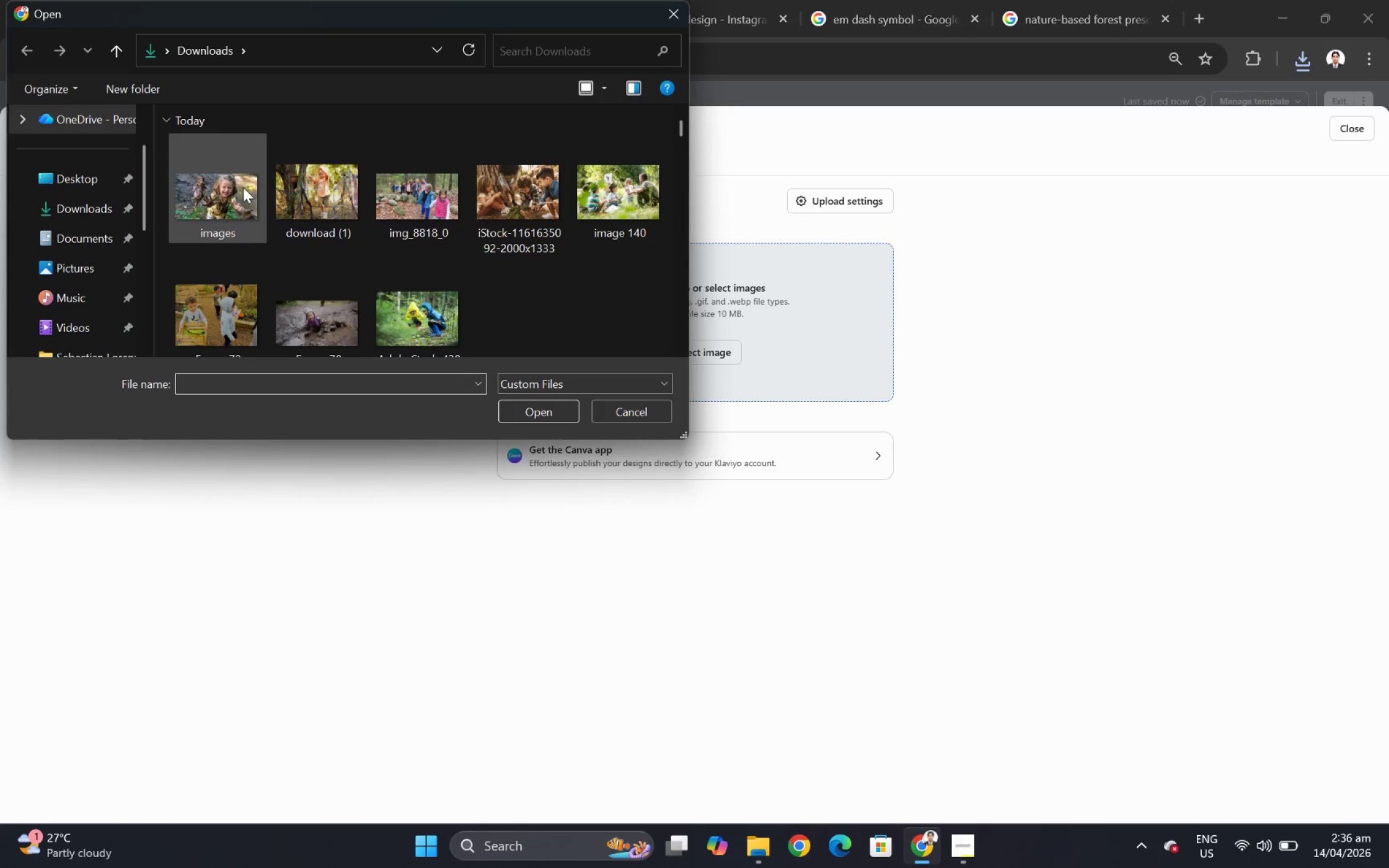 
double_click([243, 187])
 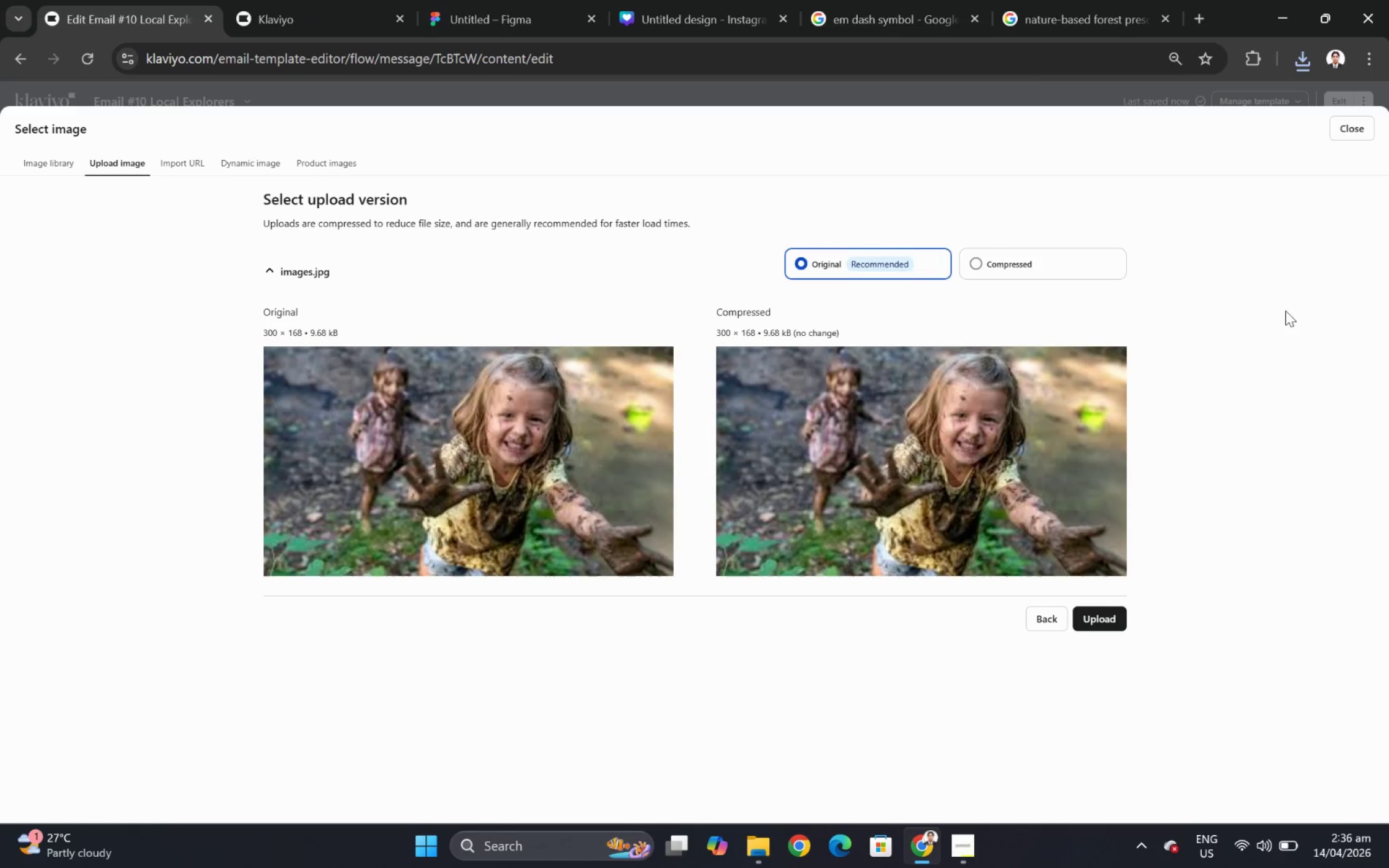 
wait(5.23)
 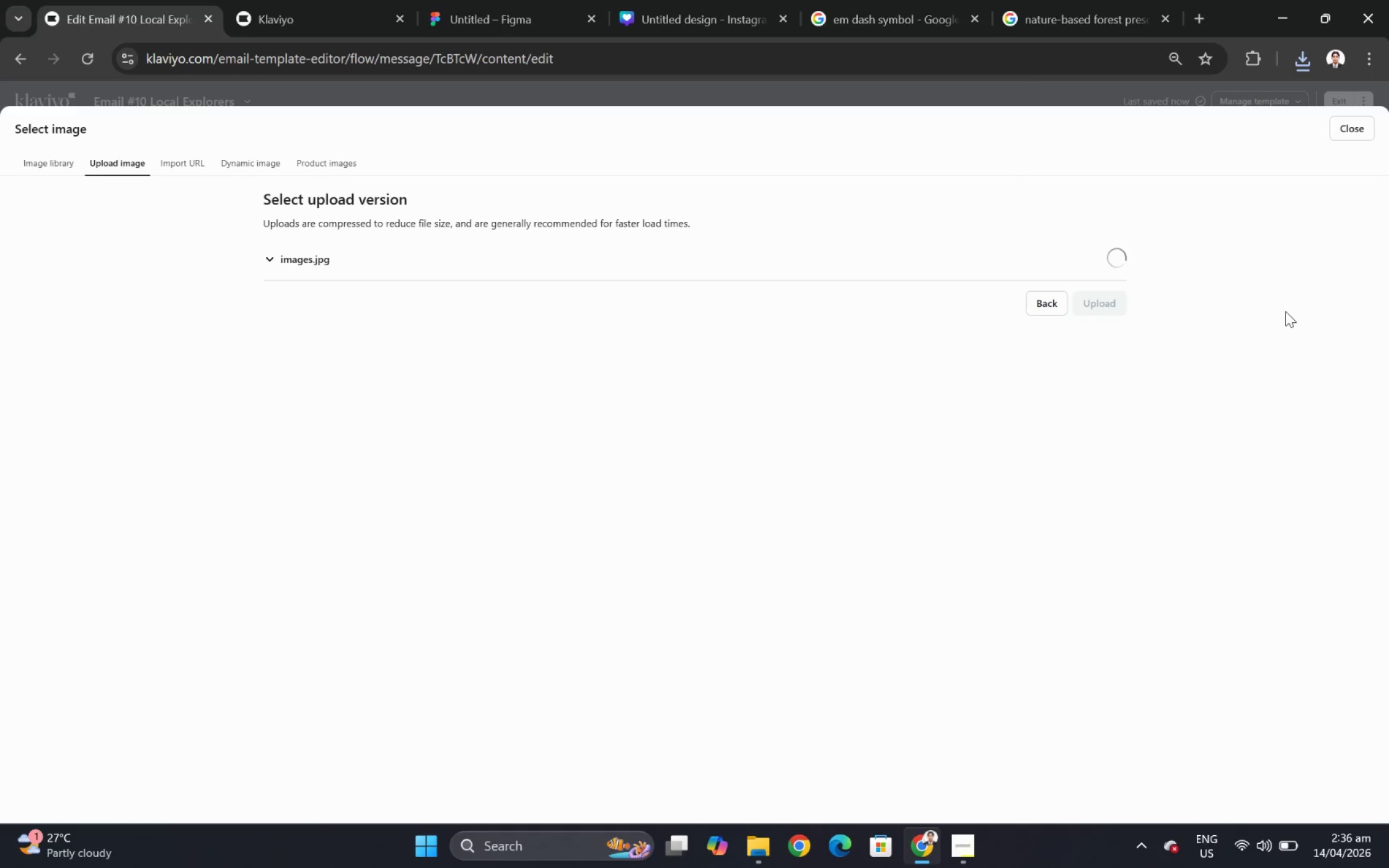 
left_click([1017, 273])
 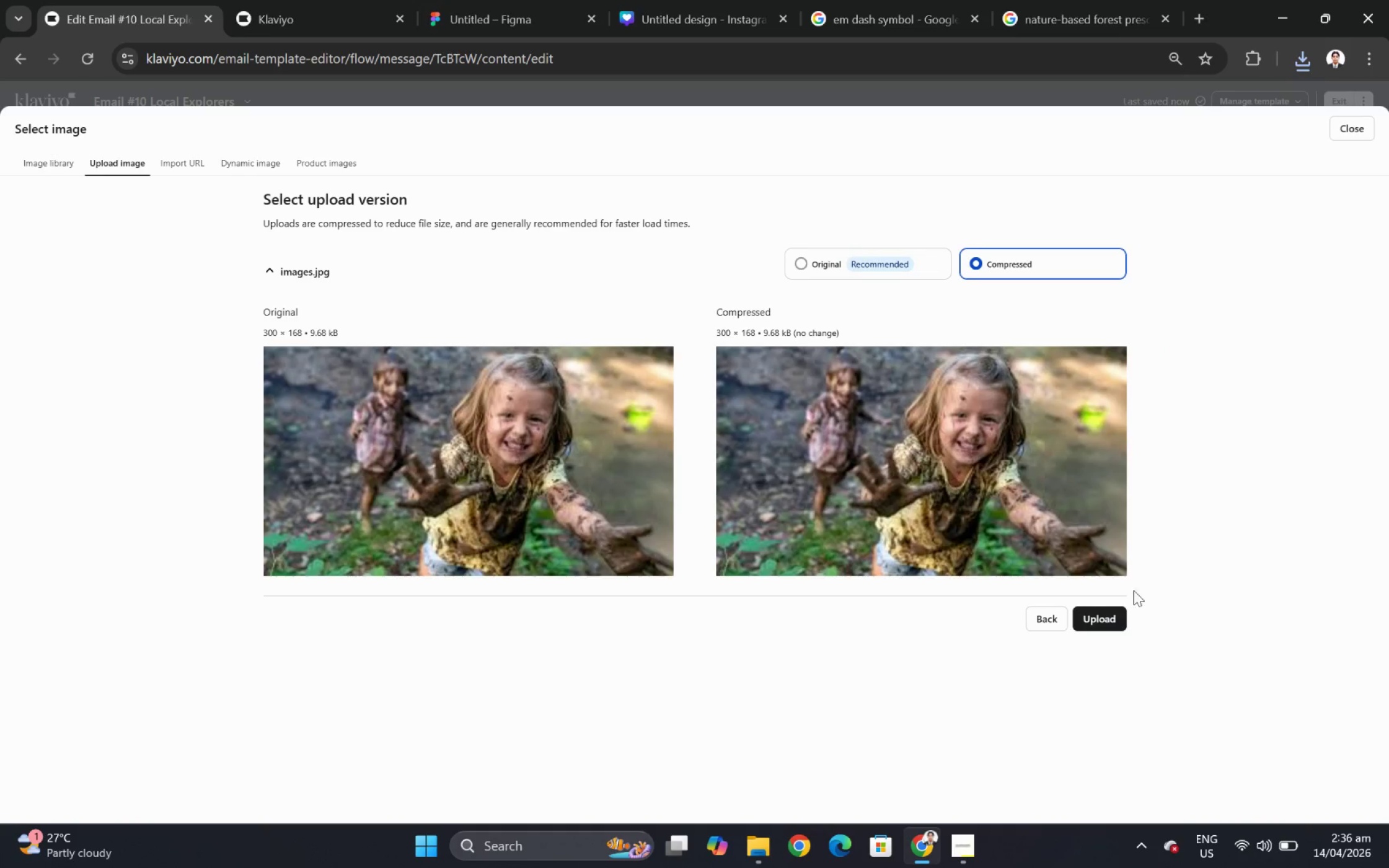 
left_click([1120, 608])
 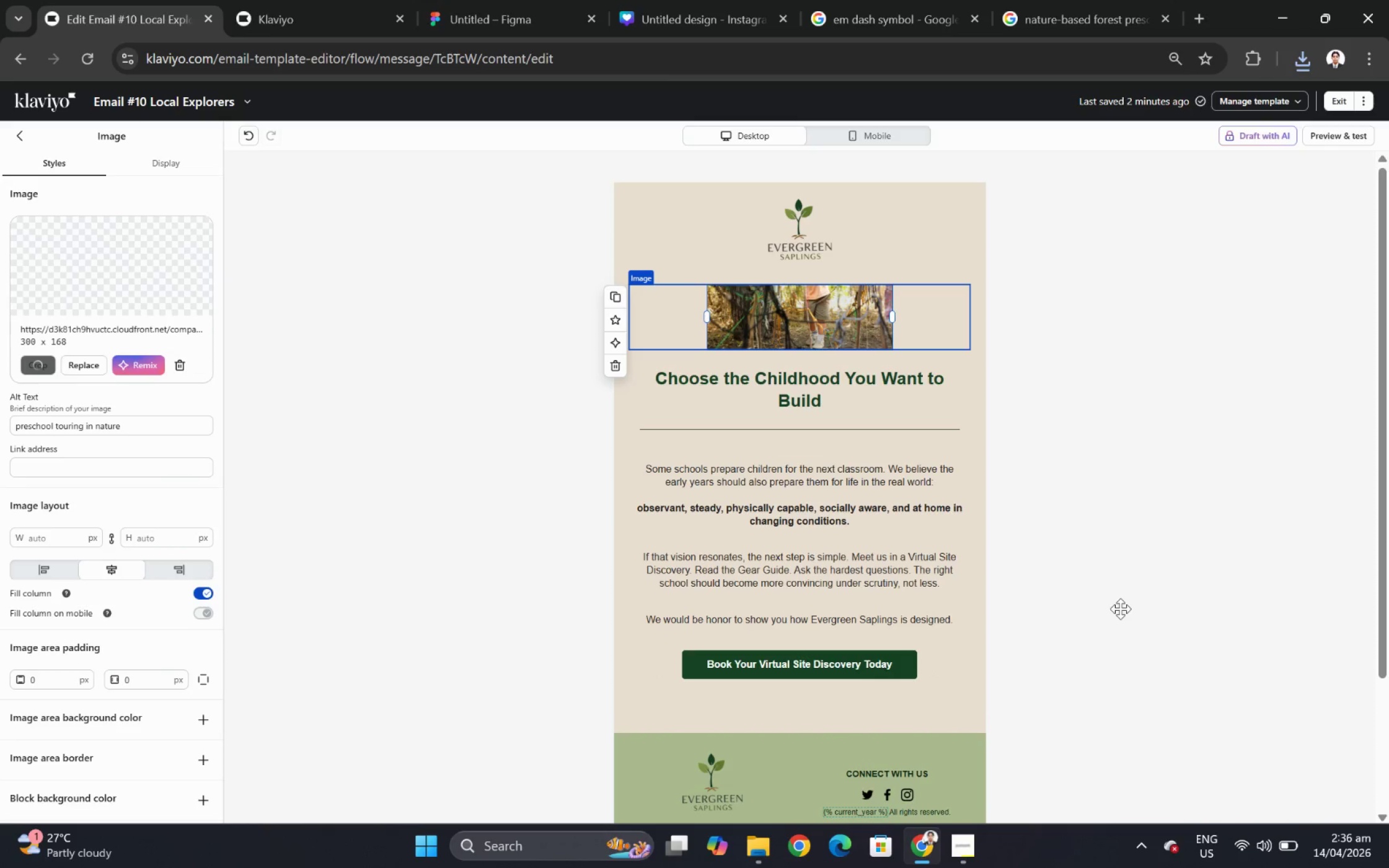 
wait(8.09)
 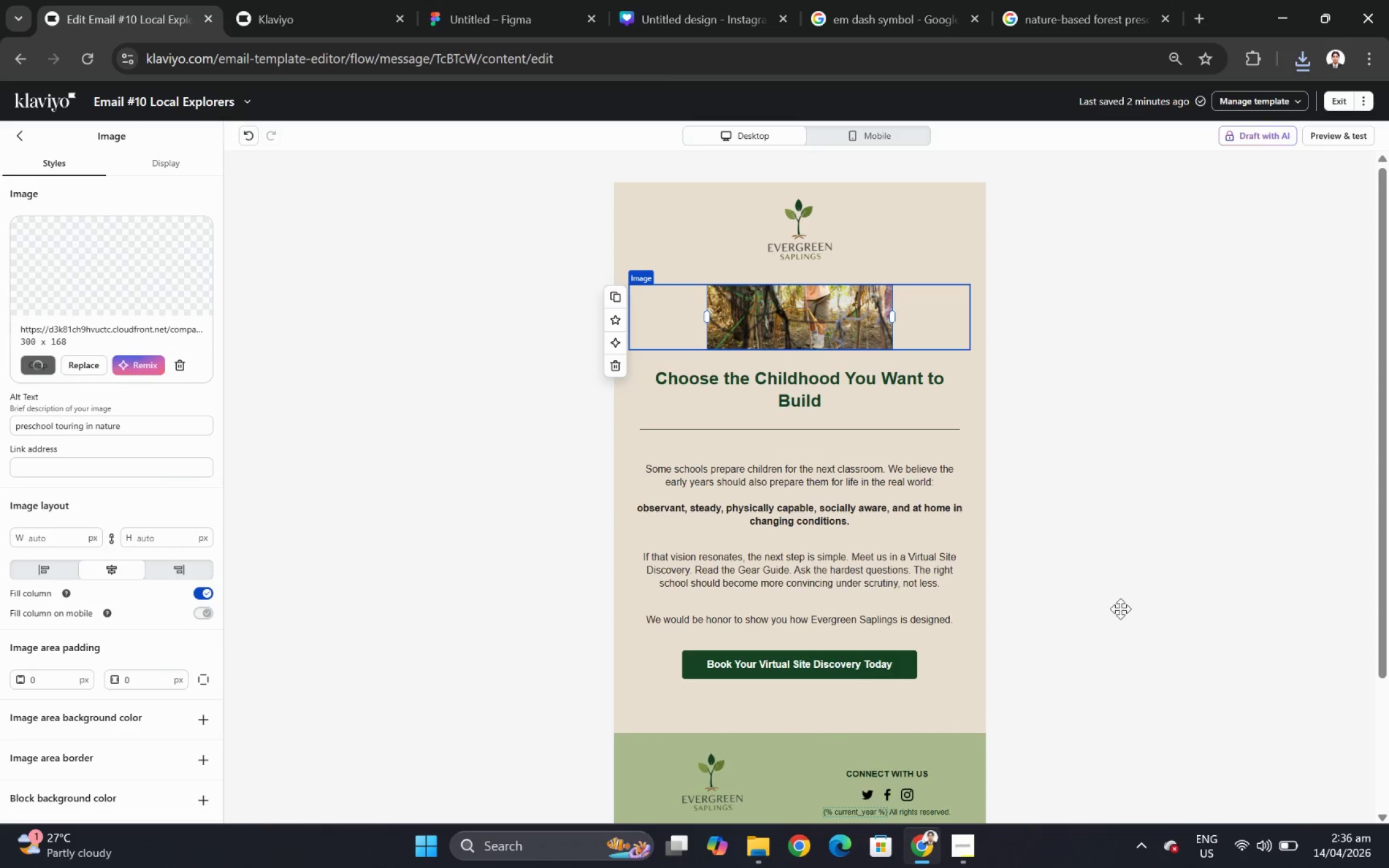 
left_click_drag(start_coordinate=[892, 333], to_coordinate=[1008, 333])
 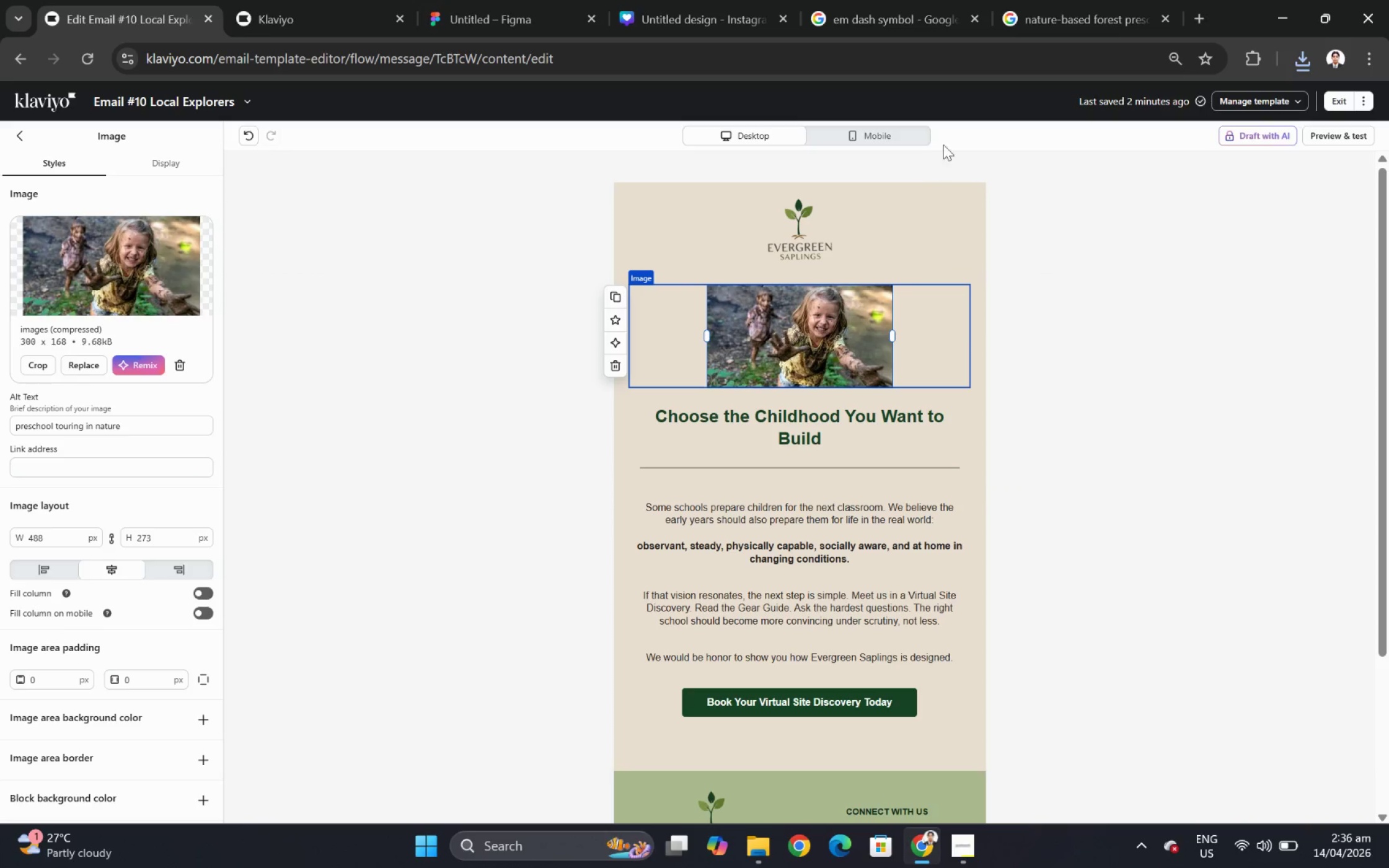 
left_click([1059, 24])
 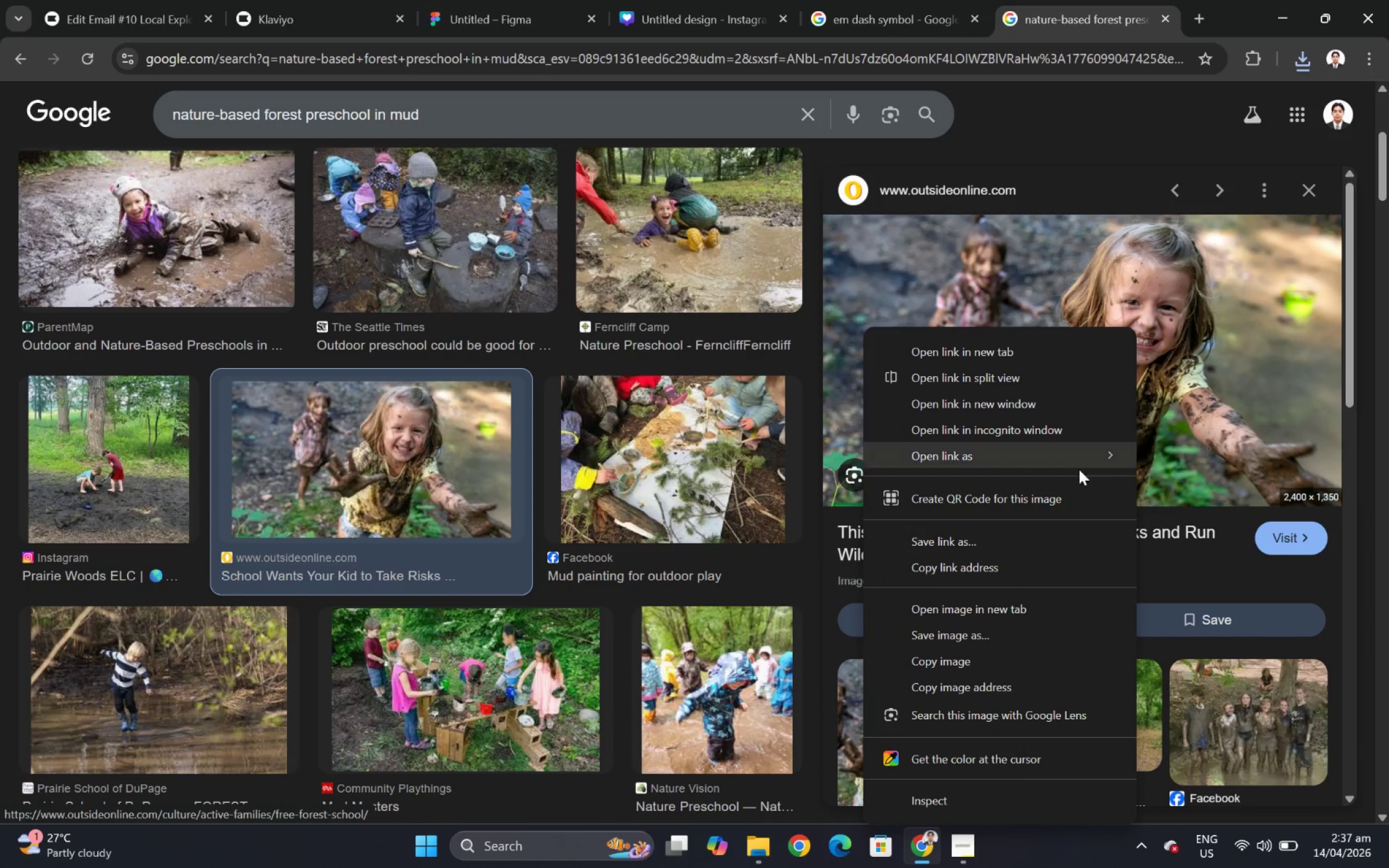 
left_click([961, 628])
 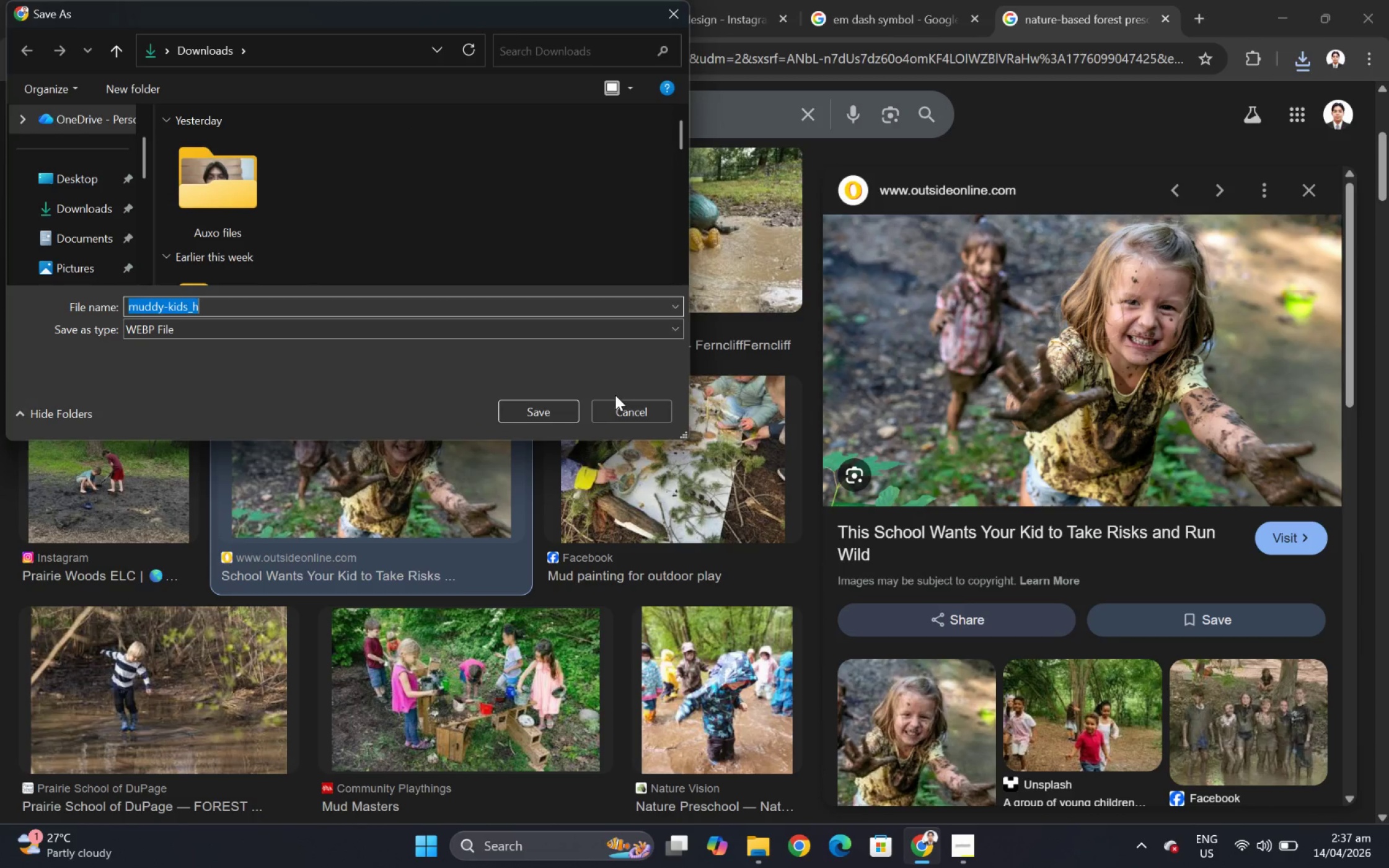 
right_click([1188, 366])
 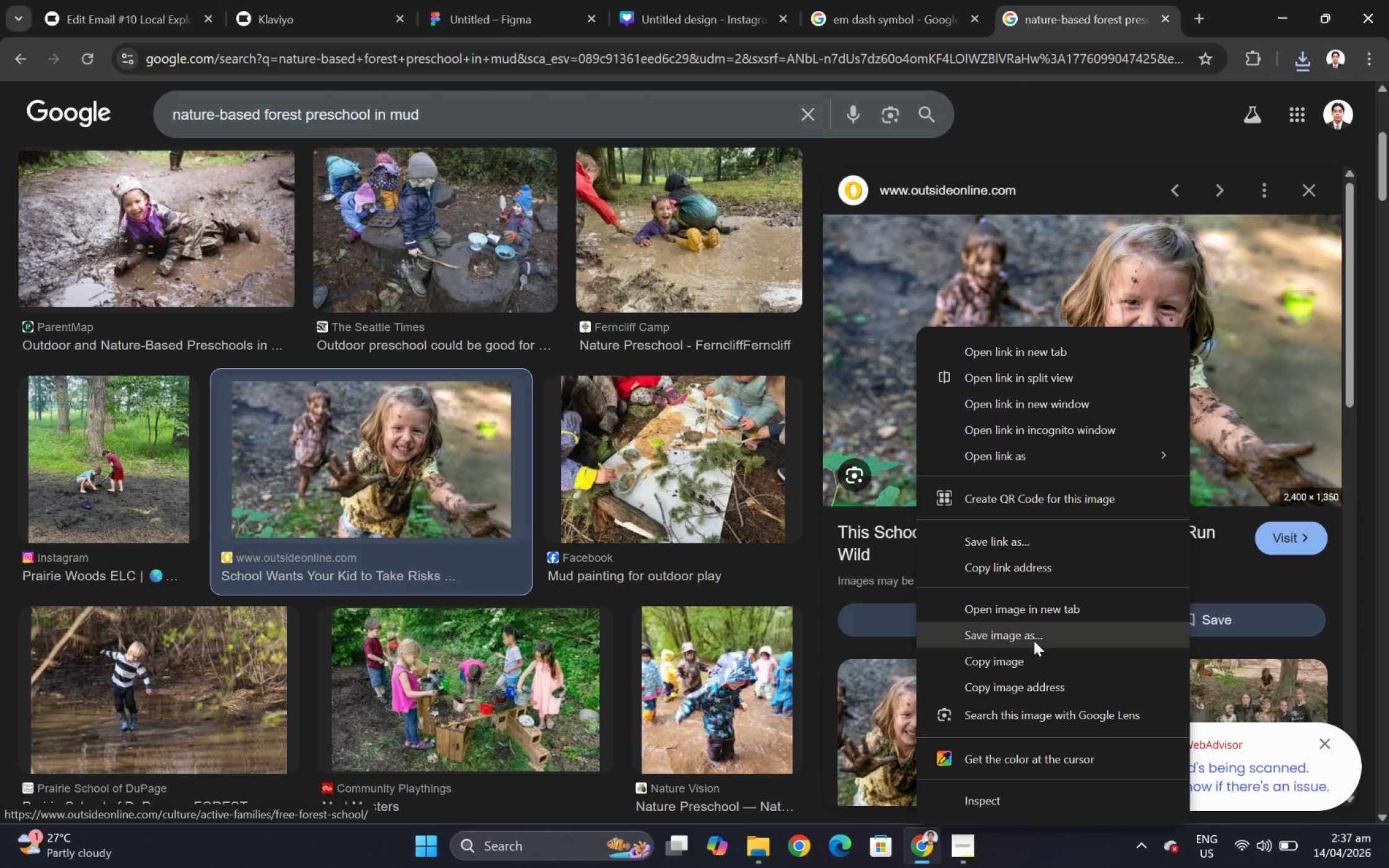 
left_click([1034, 655])
 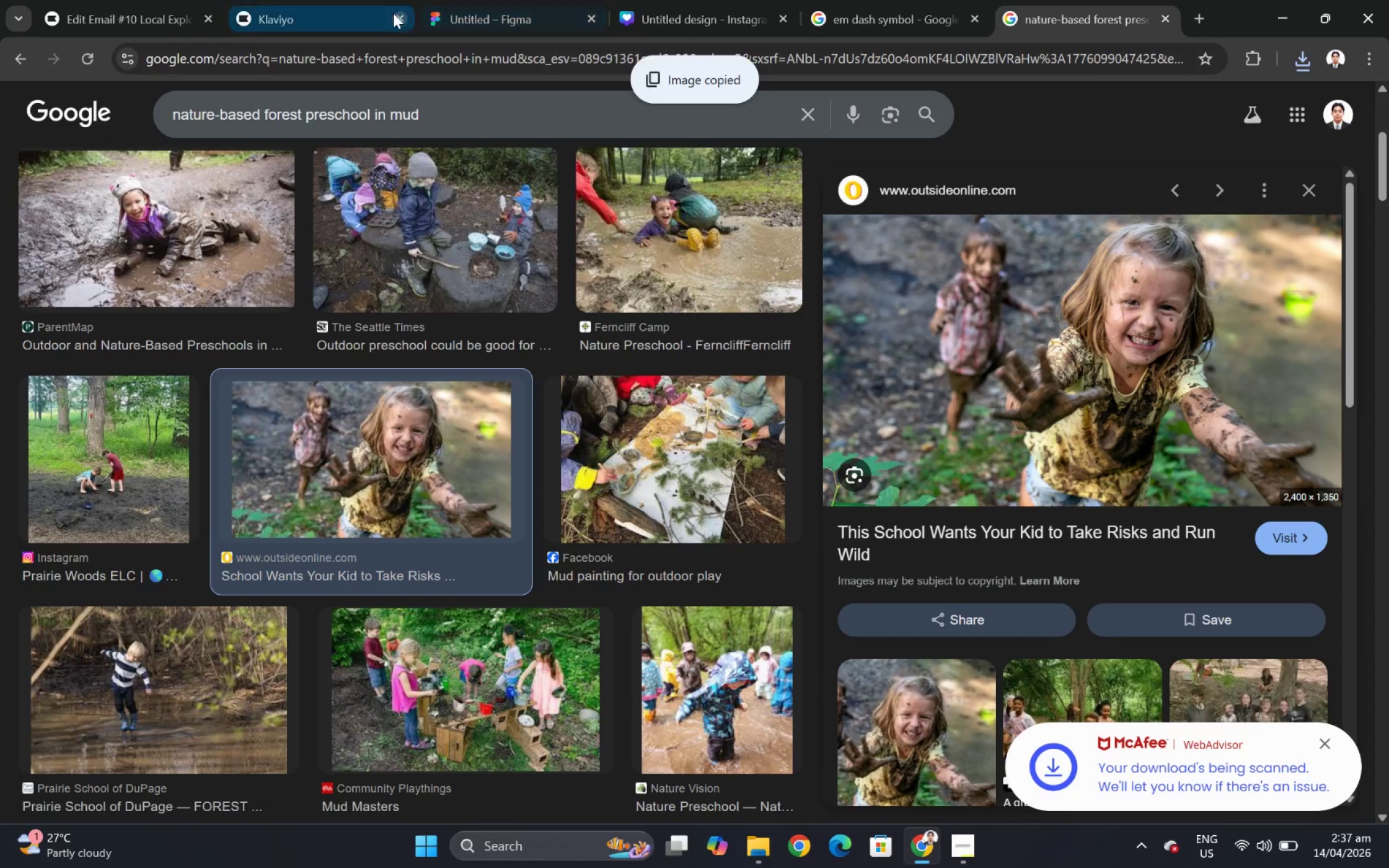 
left_click([346, 1])
 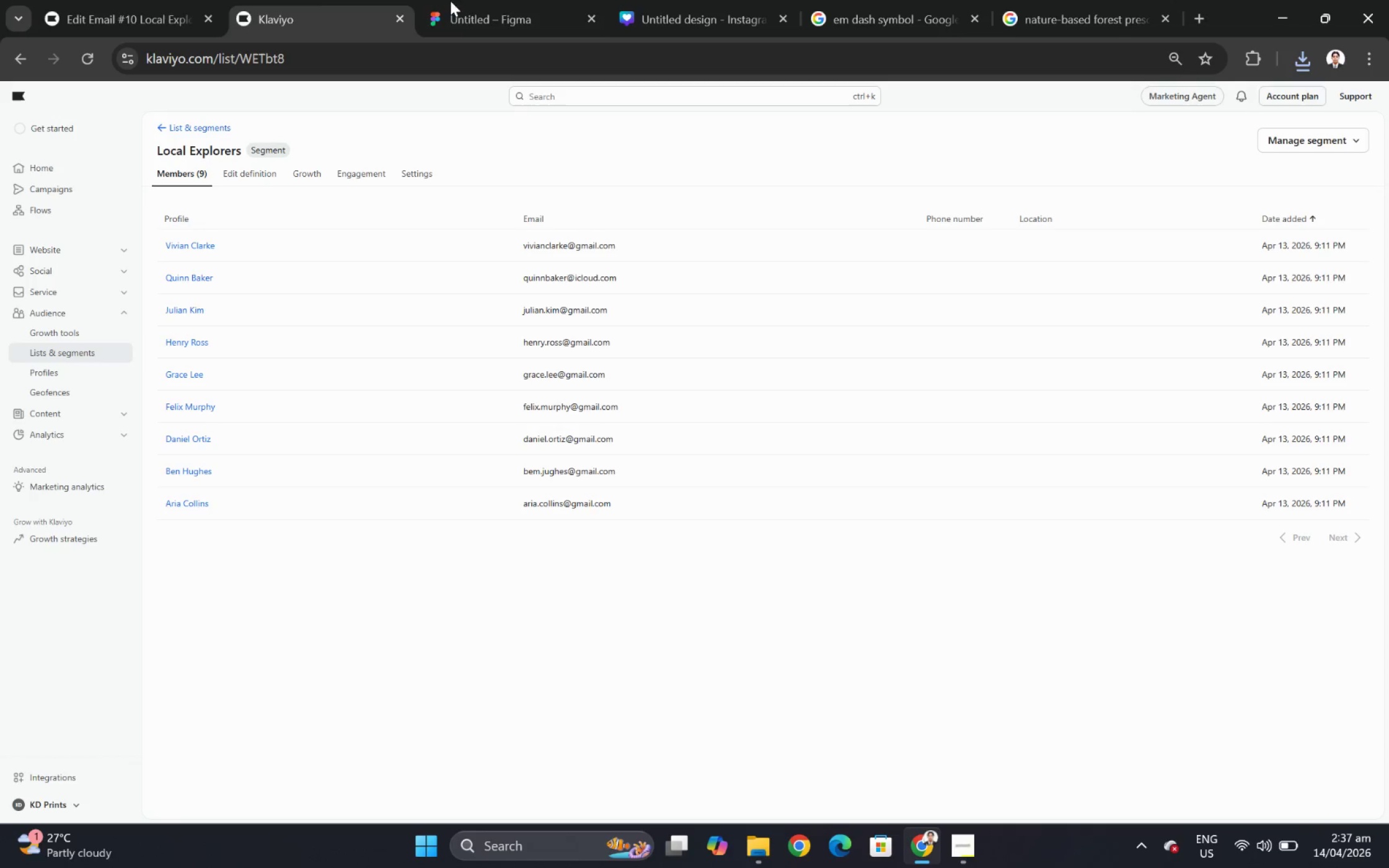 
left_click([509, 1])
 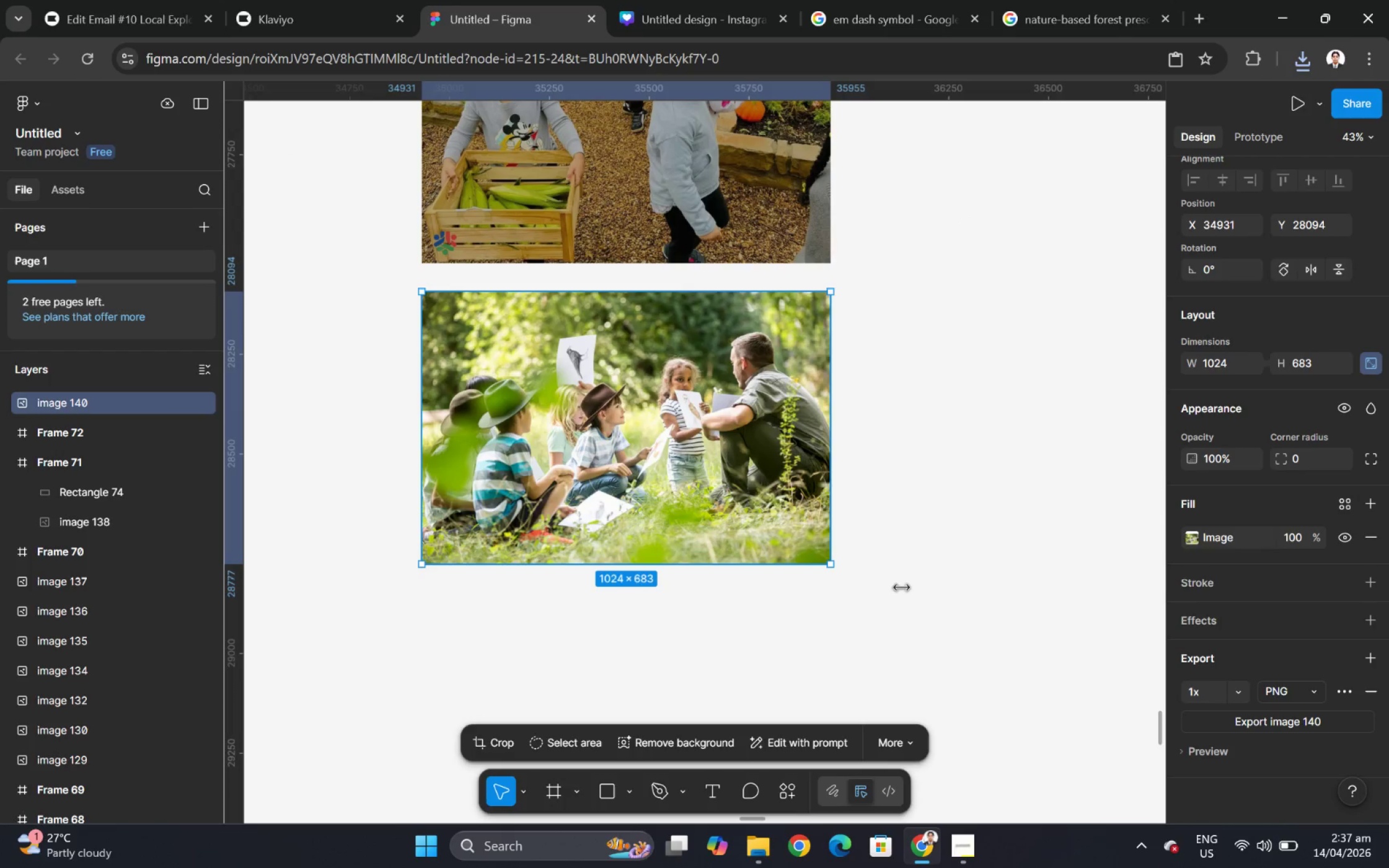 
left_click([927, 590])
 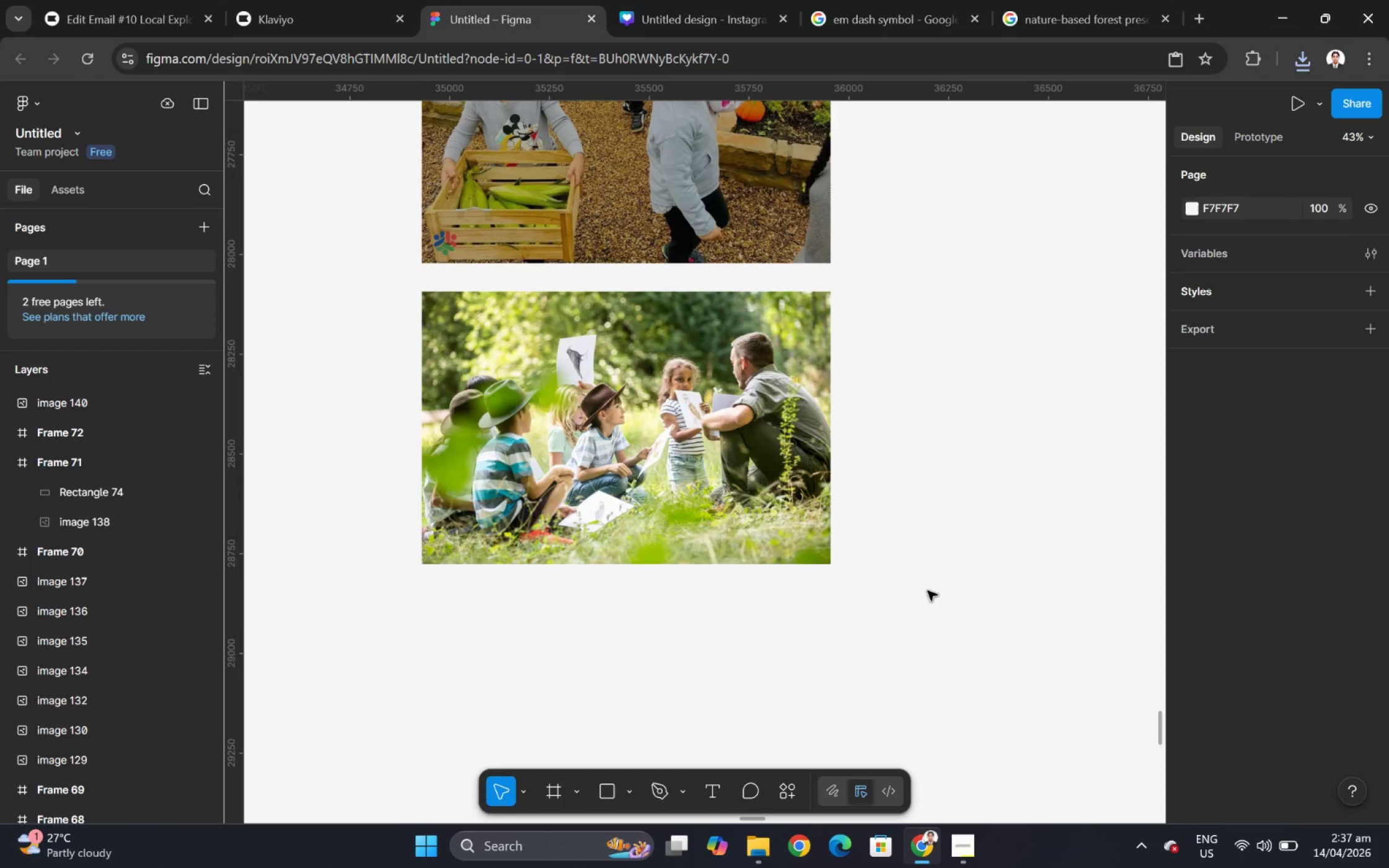 
key(Control+V)
 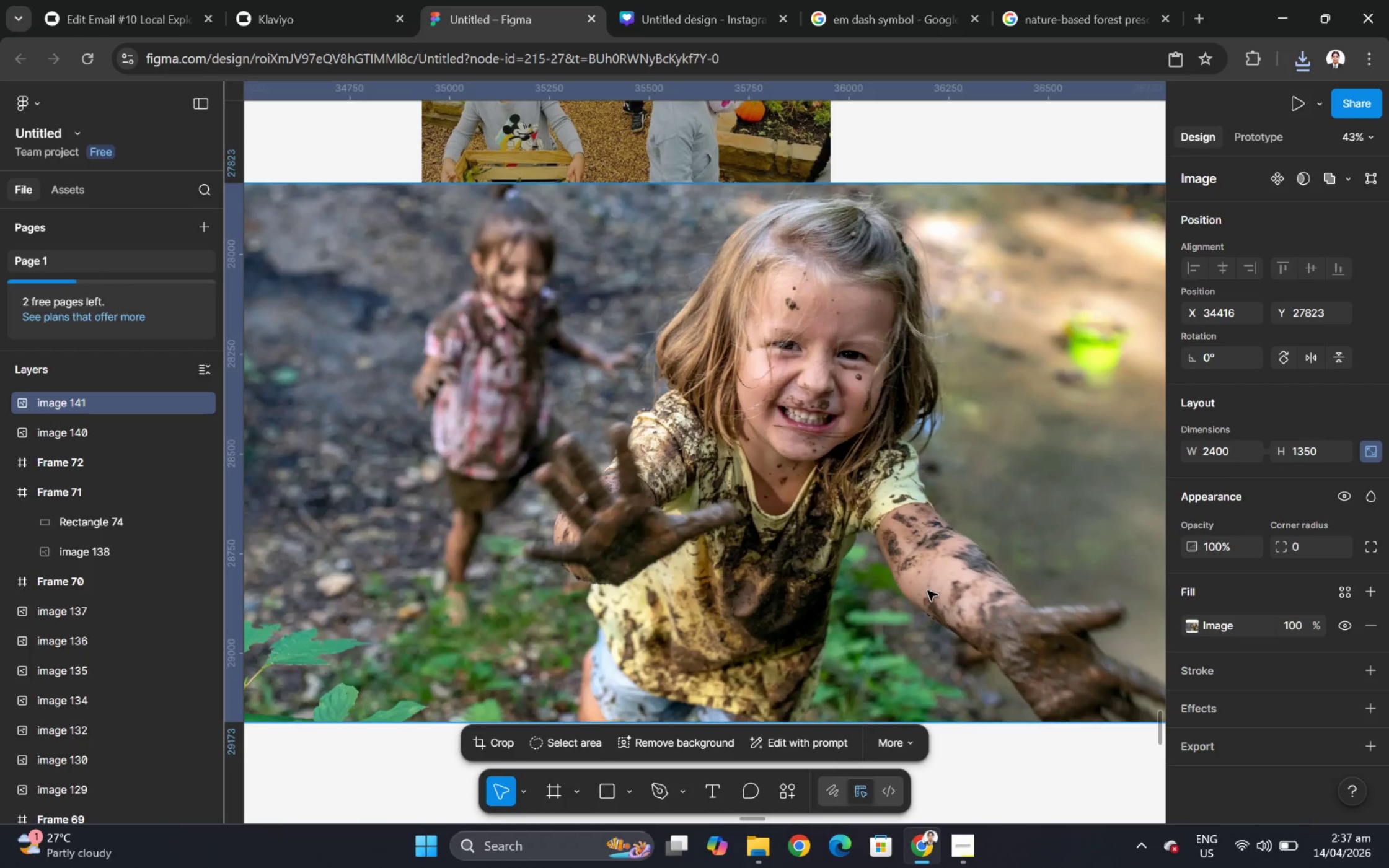 
hold_key(key=ControlLeft, duration=0.6)
scroll: coordinate [927, 590], scroll_direction: down, amount: 6.0
 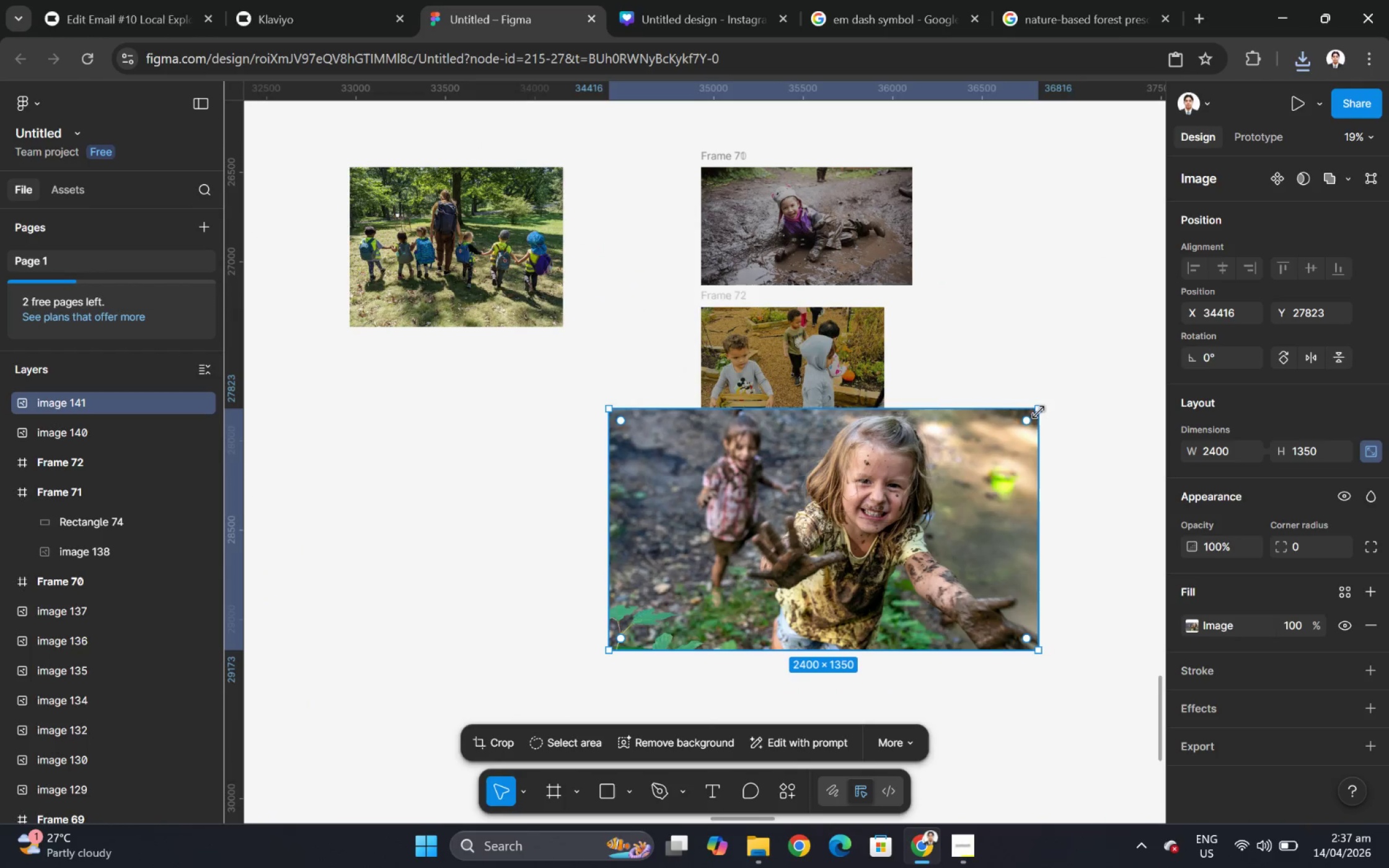 
left_click_drag(start_coordinate=[1039, 411], to_coordinate=[889, 525])
 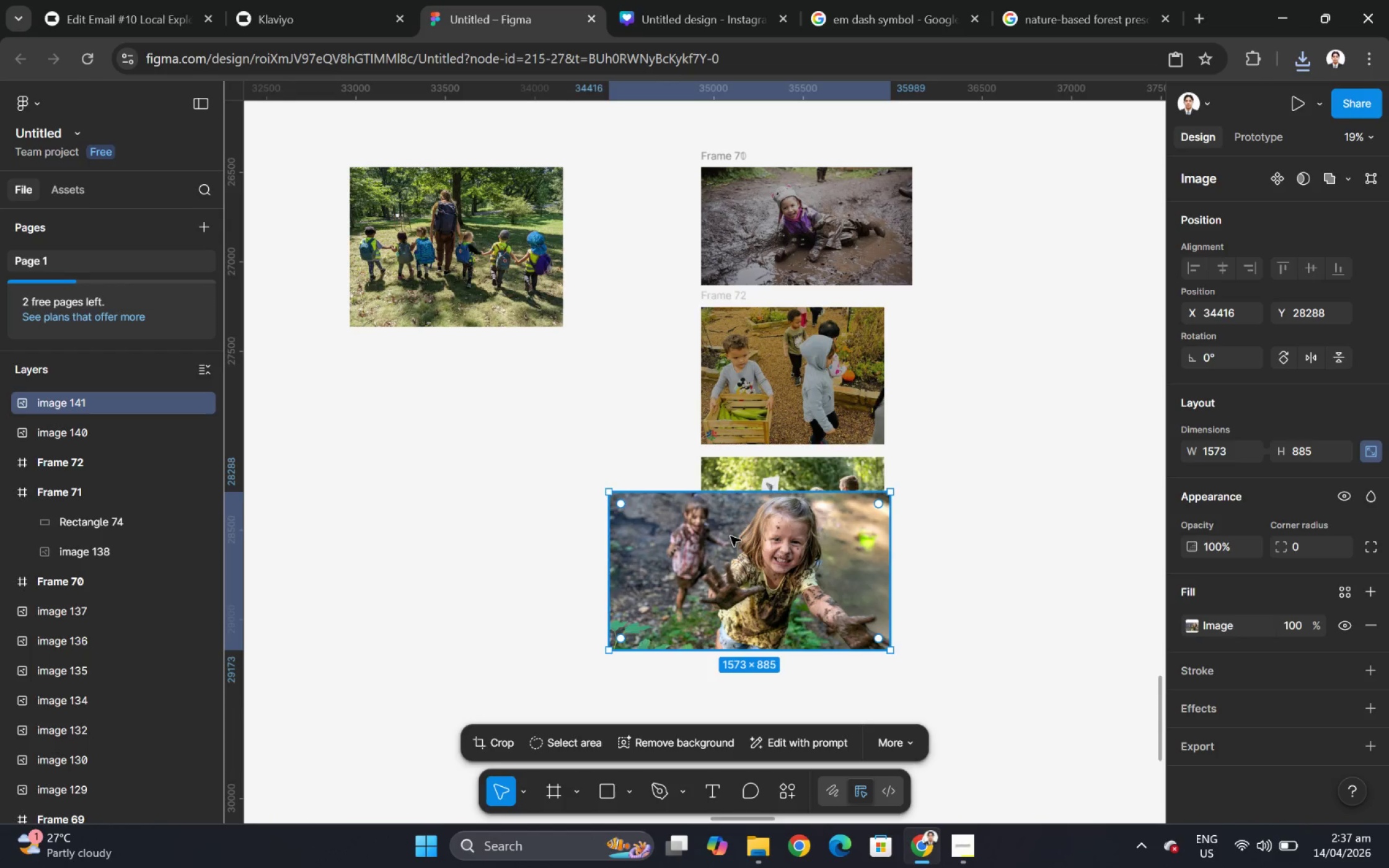 
left_click_drag(start_coordinate=[727, 538], to_coordinate=[819, 537])
 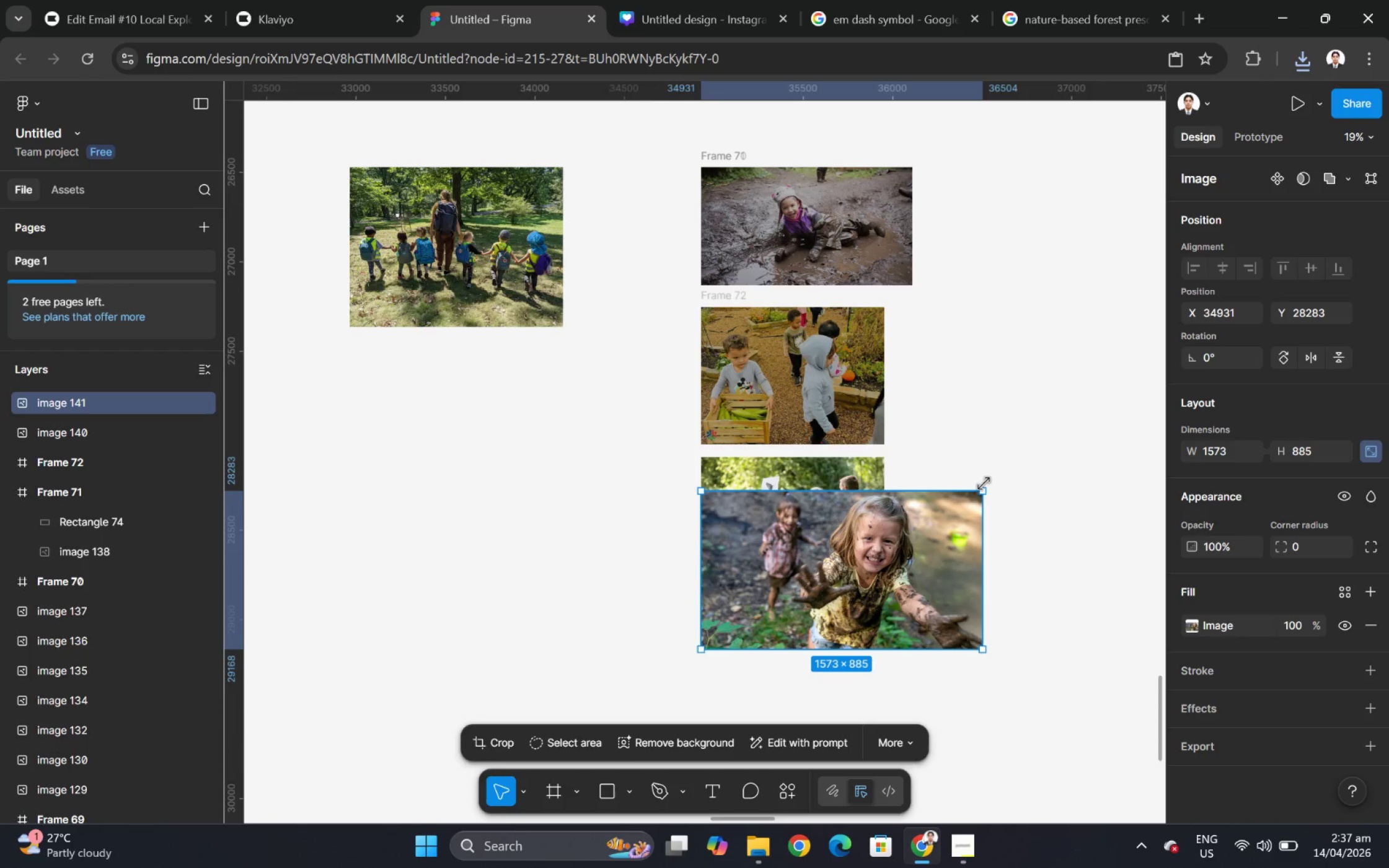 
left_click_drag(start_coordinate=[984, 484], to_coordinate=[808, 544])
 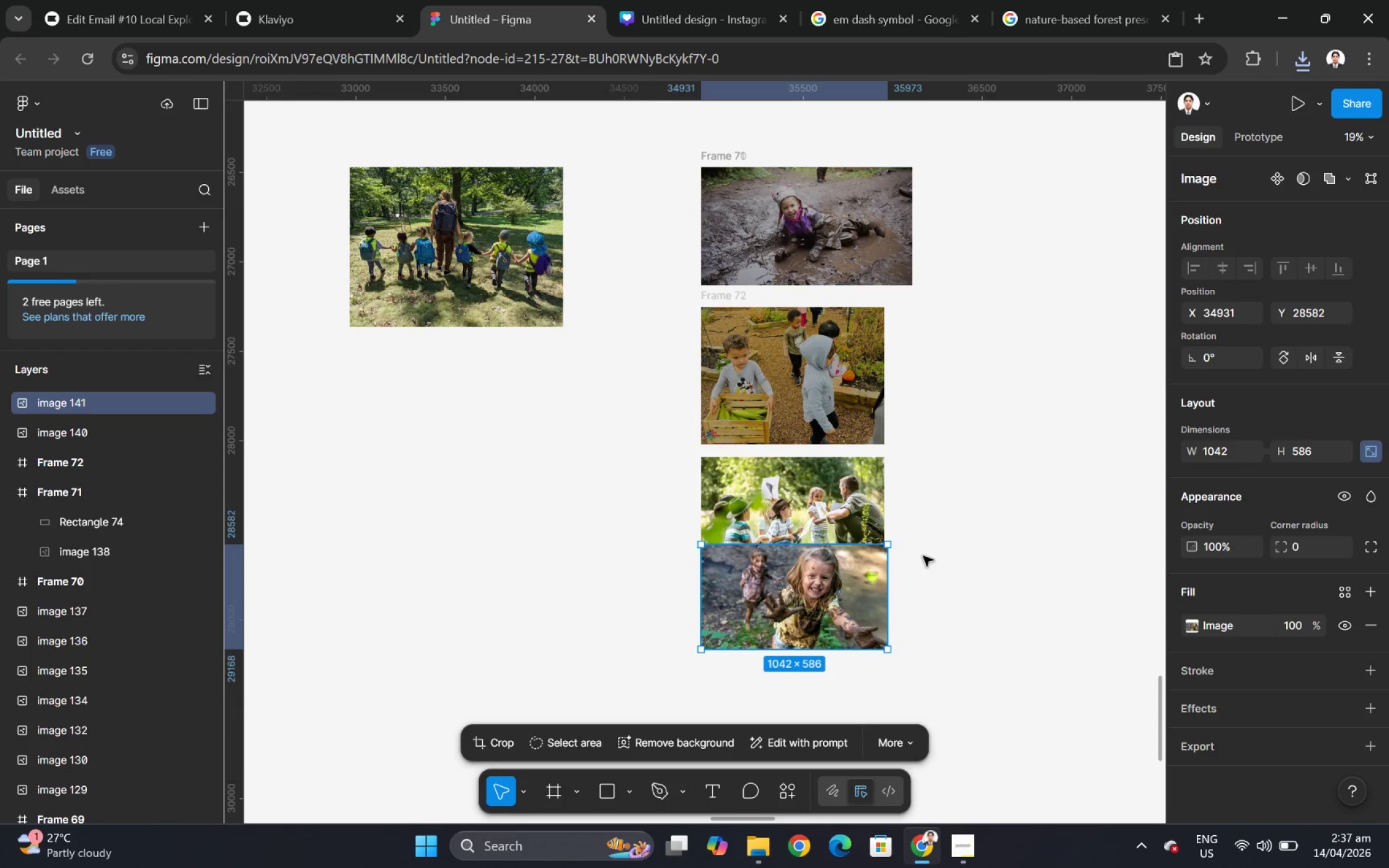 
hold_key(key=ControlLeft, duration=0.37)
scroll: coordinate [901, 583], scroll_direction: up, amount: 4.0
 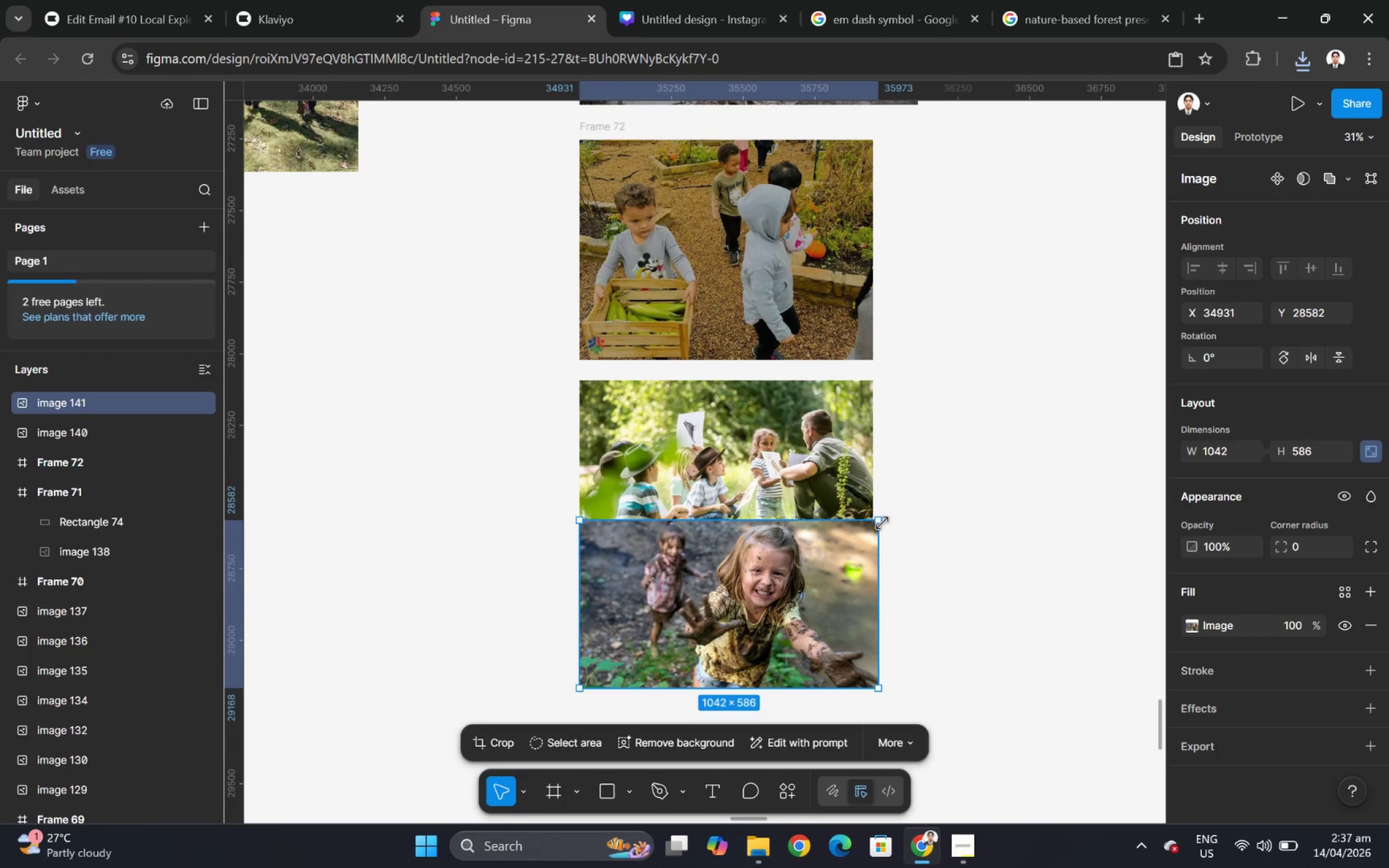 
left_click_drag(start_coordinate=[880, 522], to_coordinate=[874, 531])
 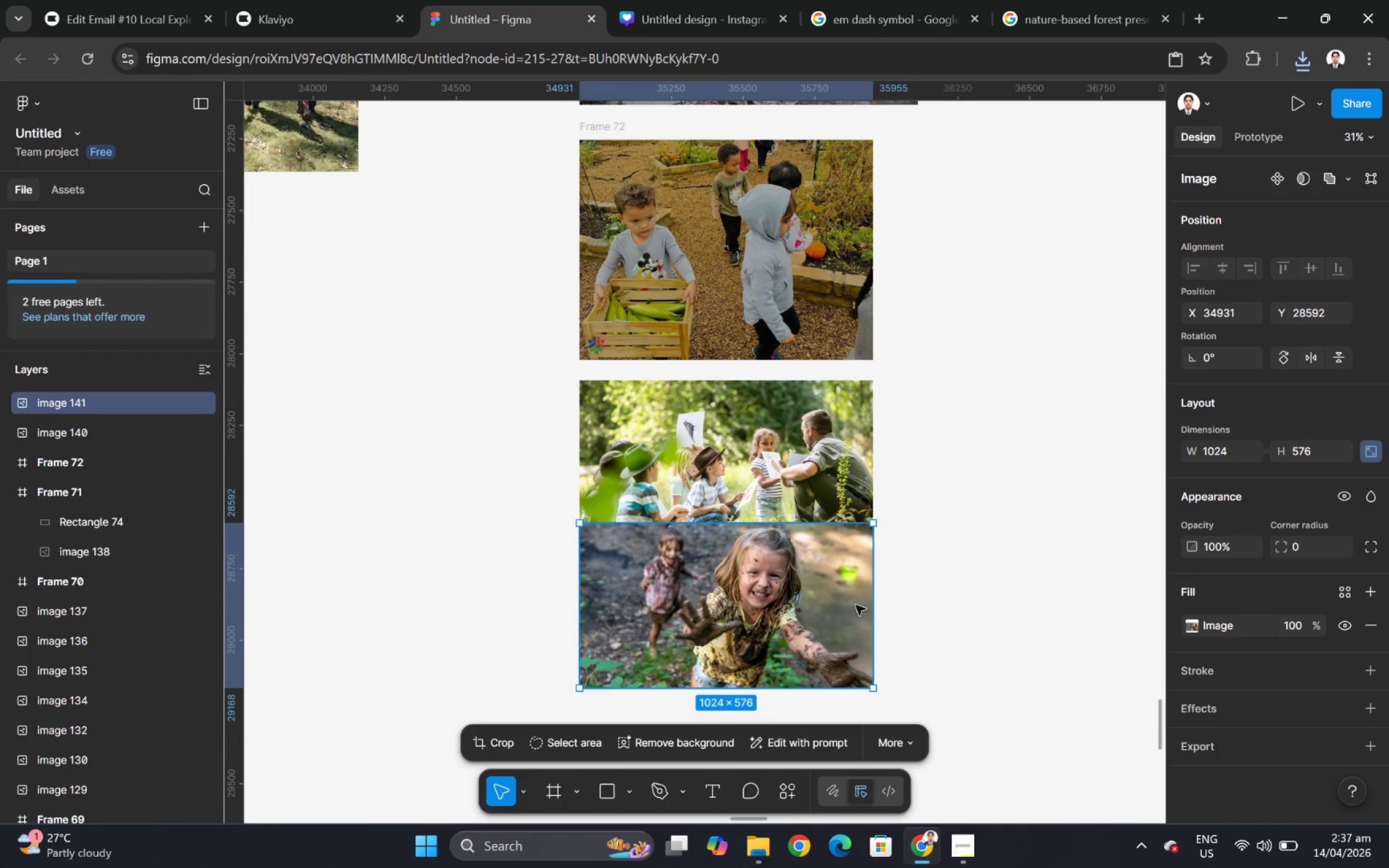 
left_click_drag(start_coordinate=[813, 603], to_coordinate=[818, 680])
 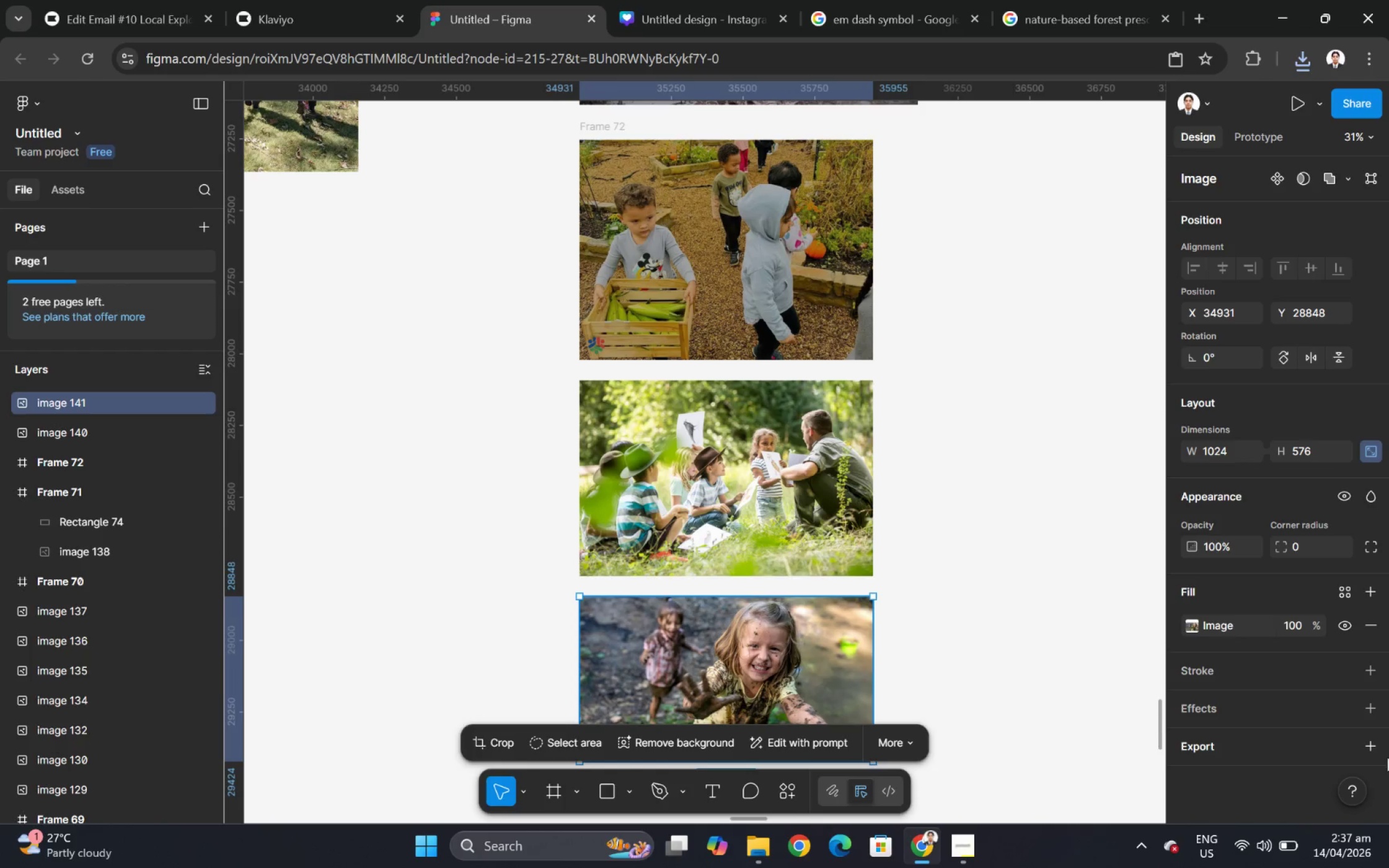 
left_click([1376, 748])
 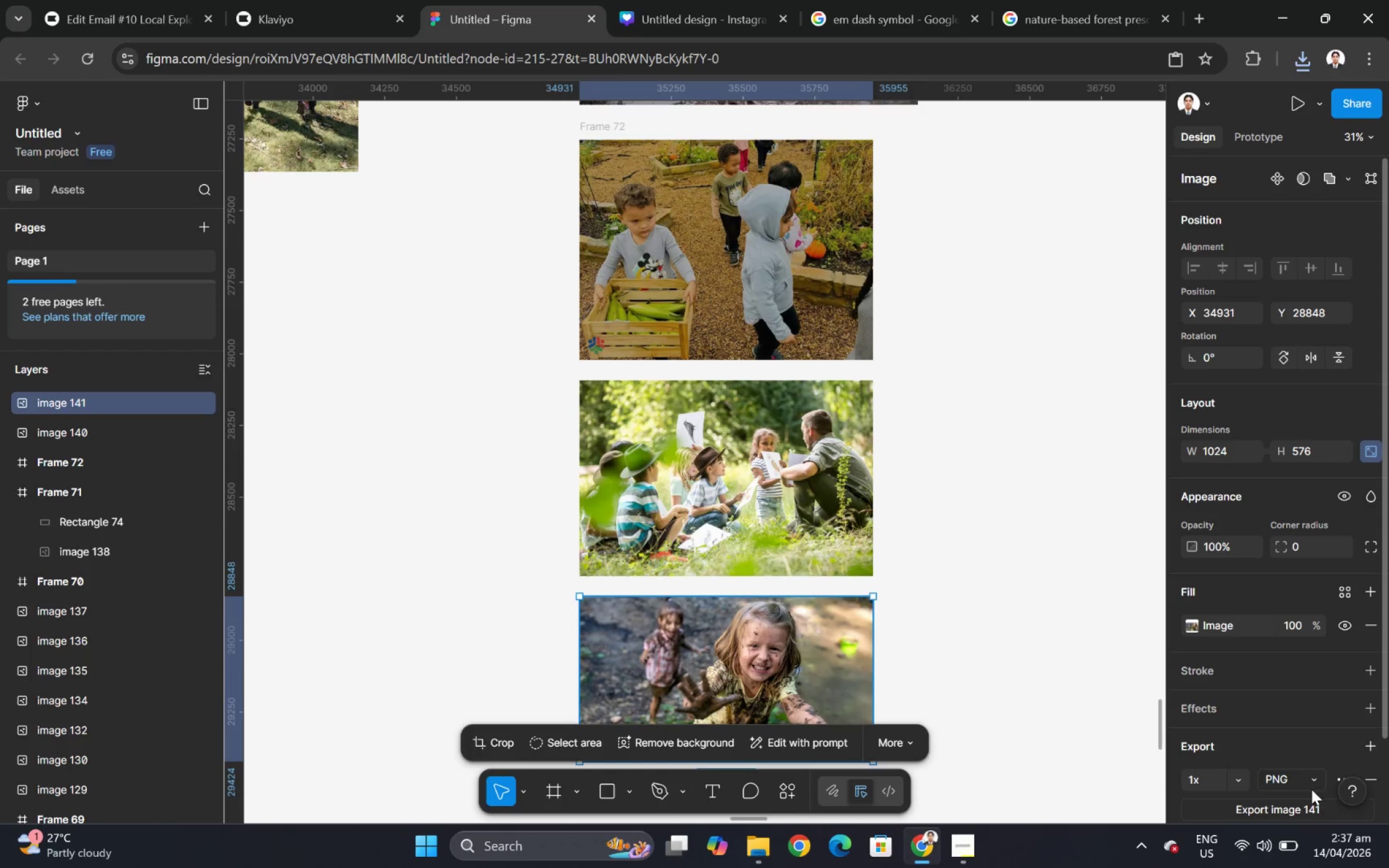 
left_click([1303, 805])
 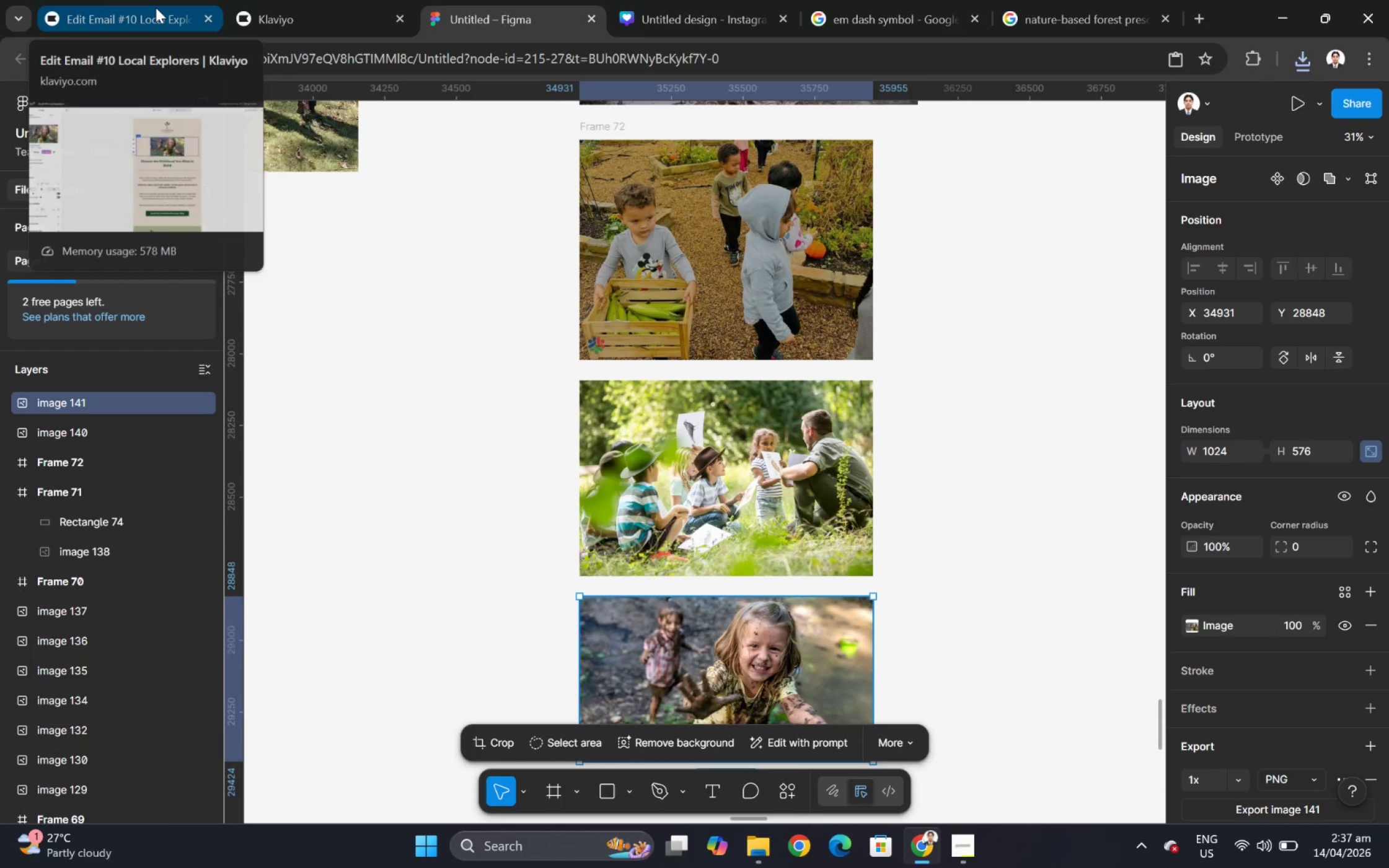 
left_click([156, 7])
 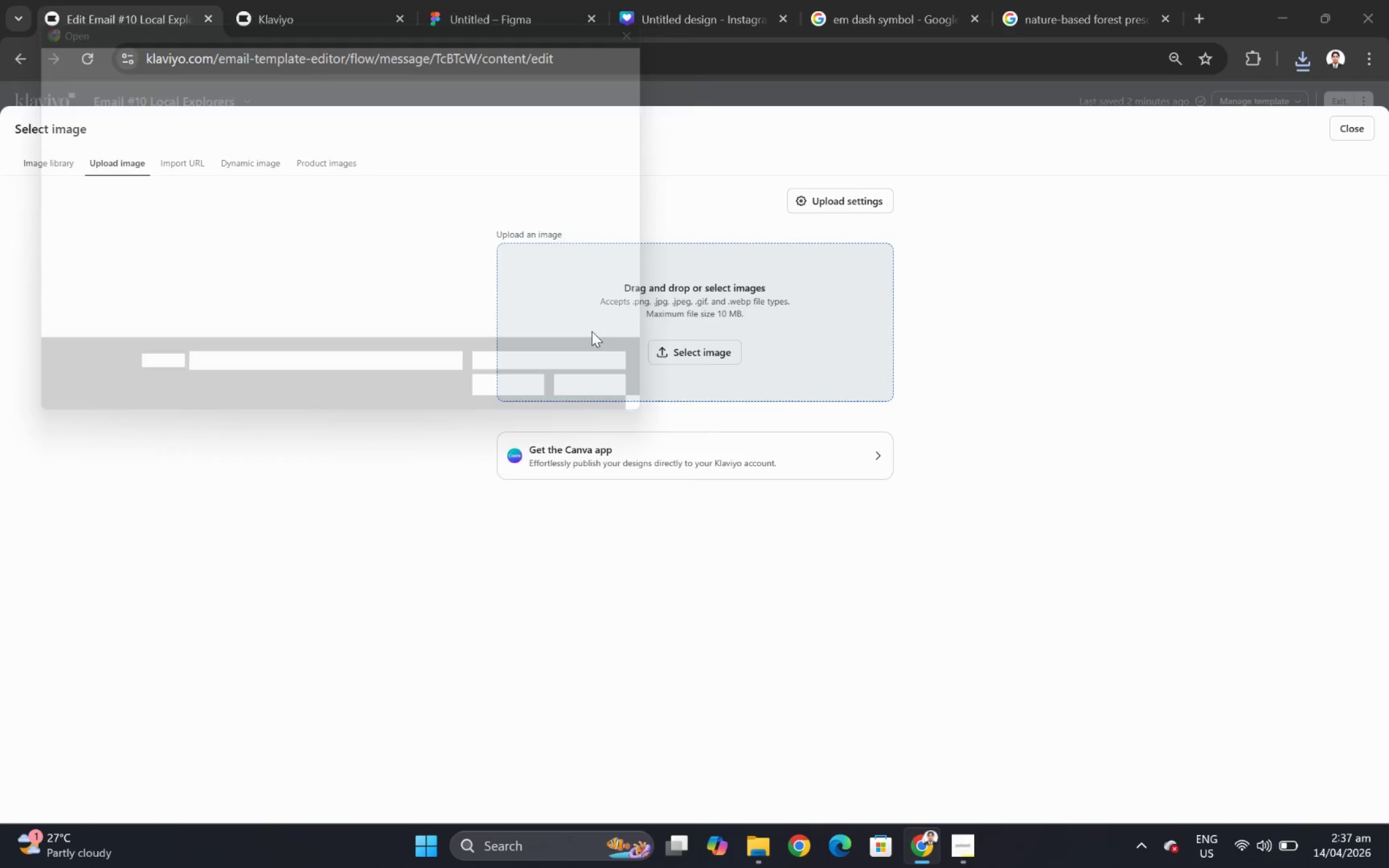 
wait(6.2)
 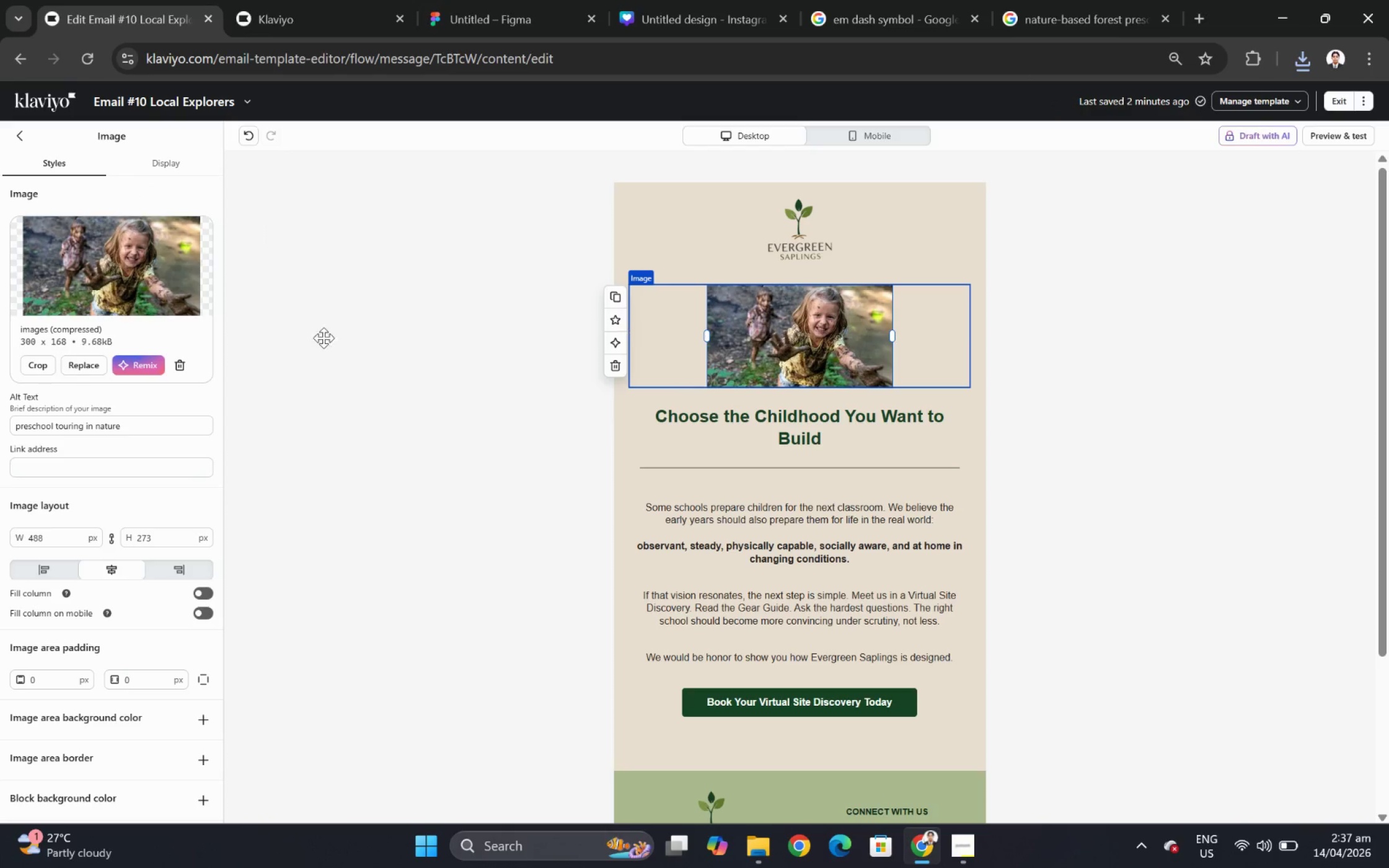 
double_click([233, 178])
 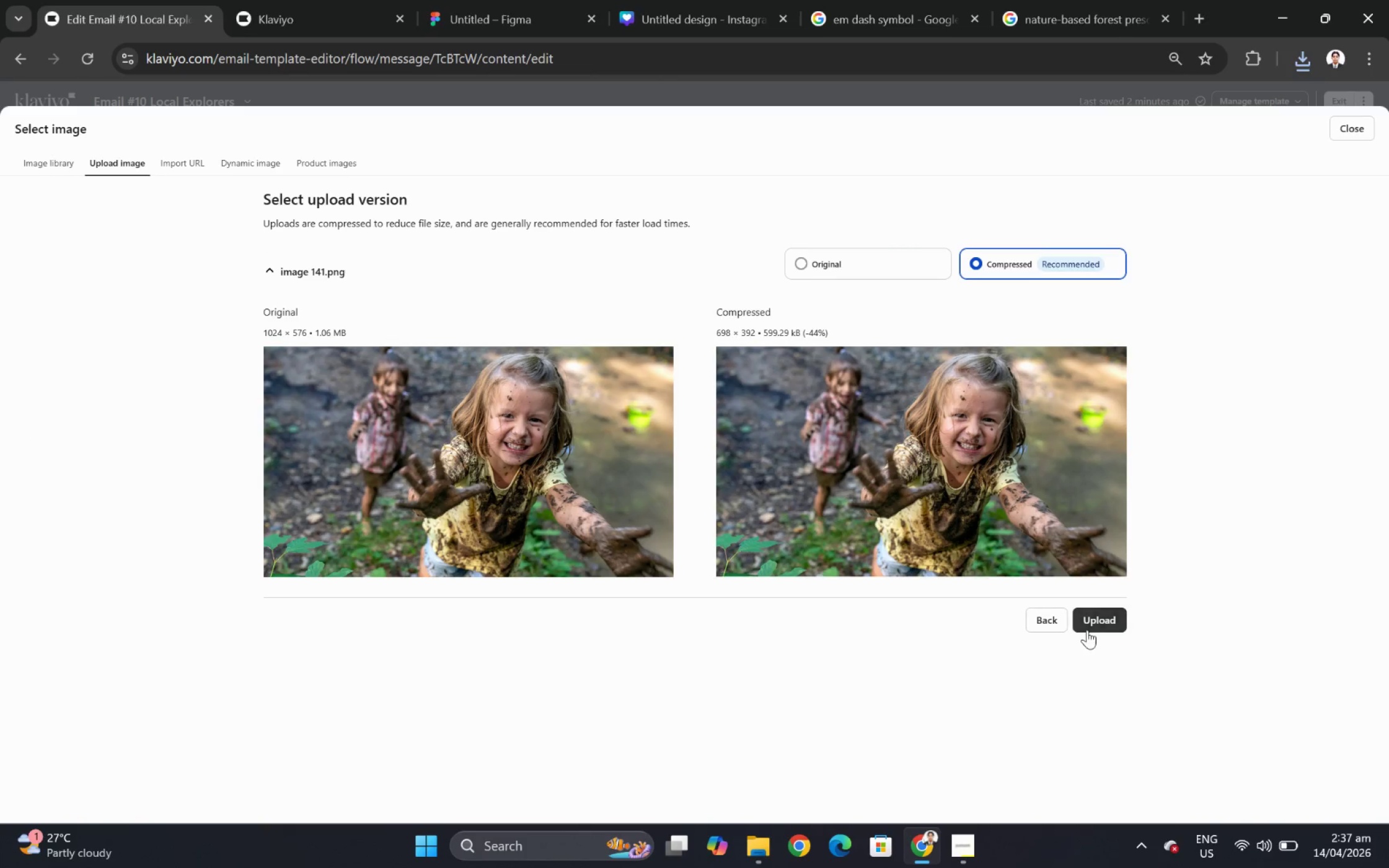 
left_click([1097, 611])
 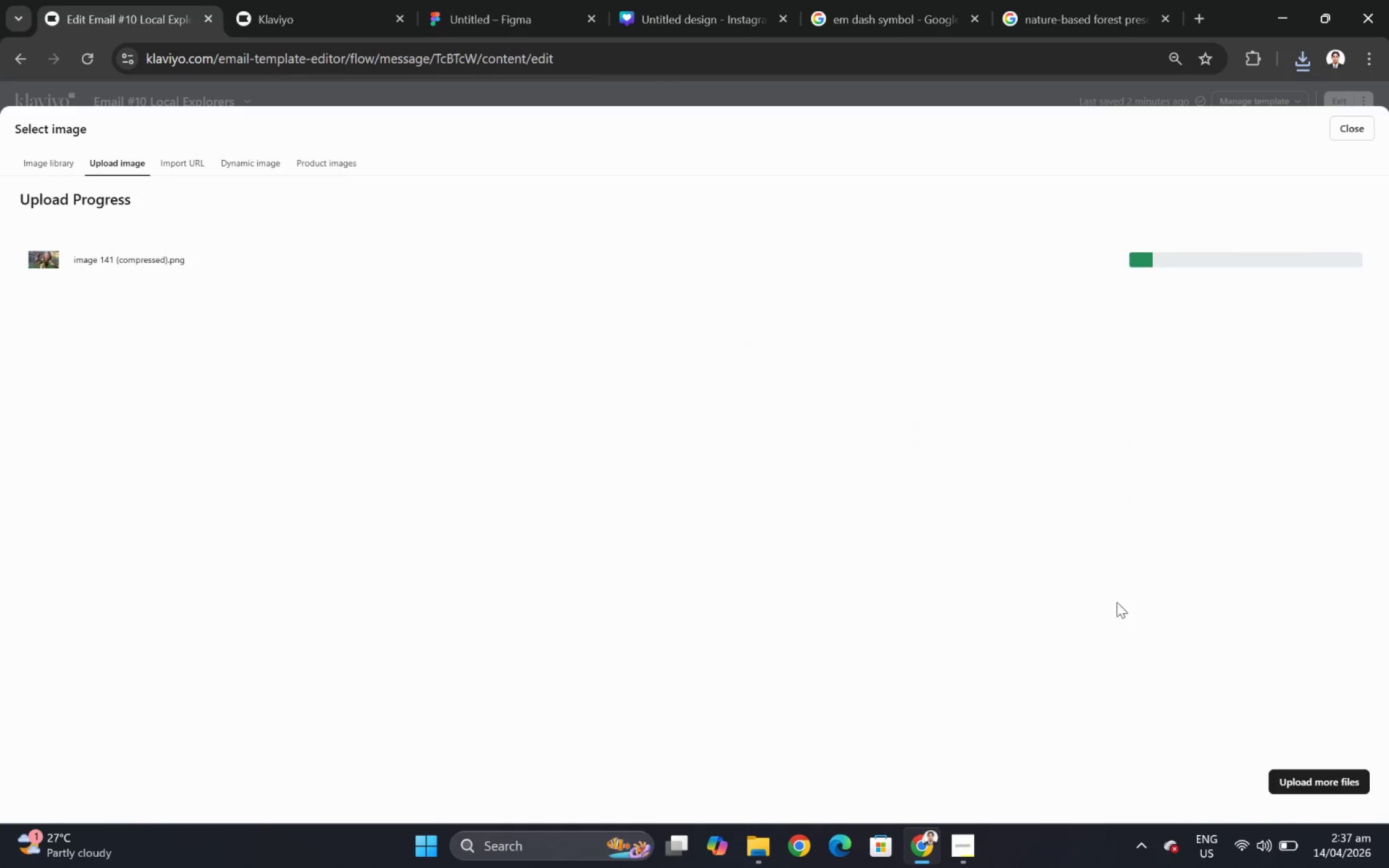 
wait(9.17)
 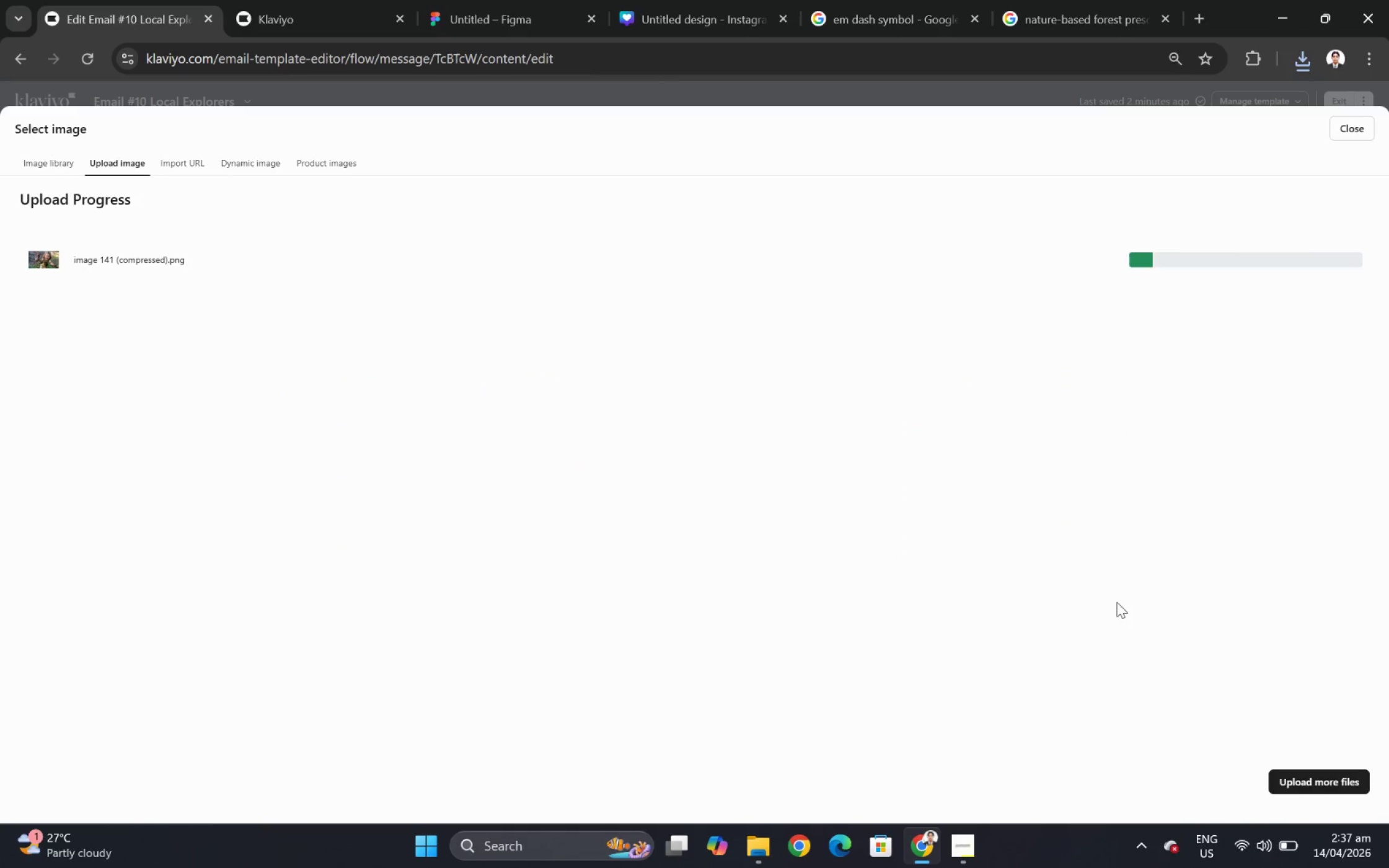 
left_click([38, 369])
 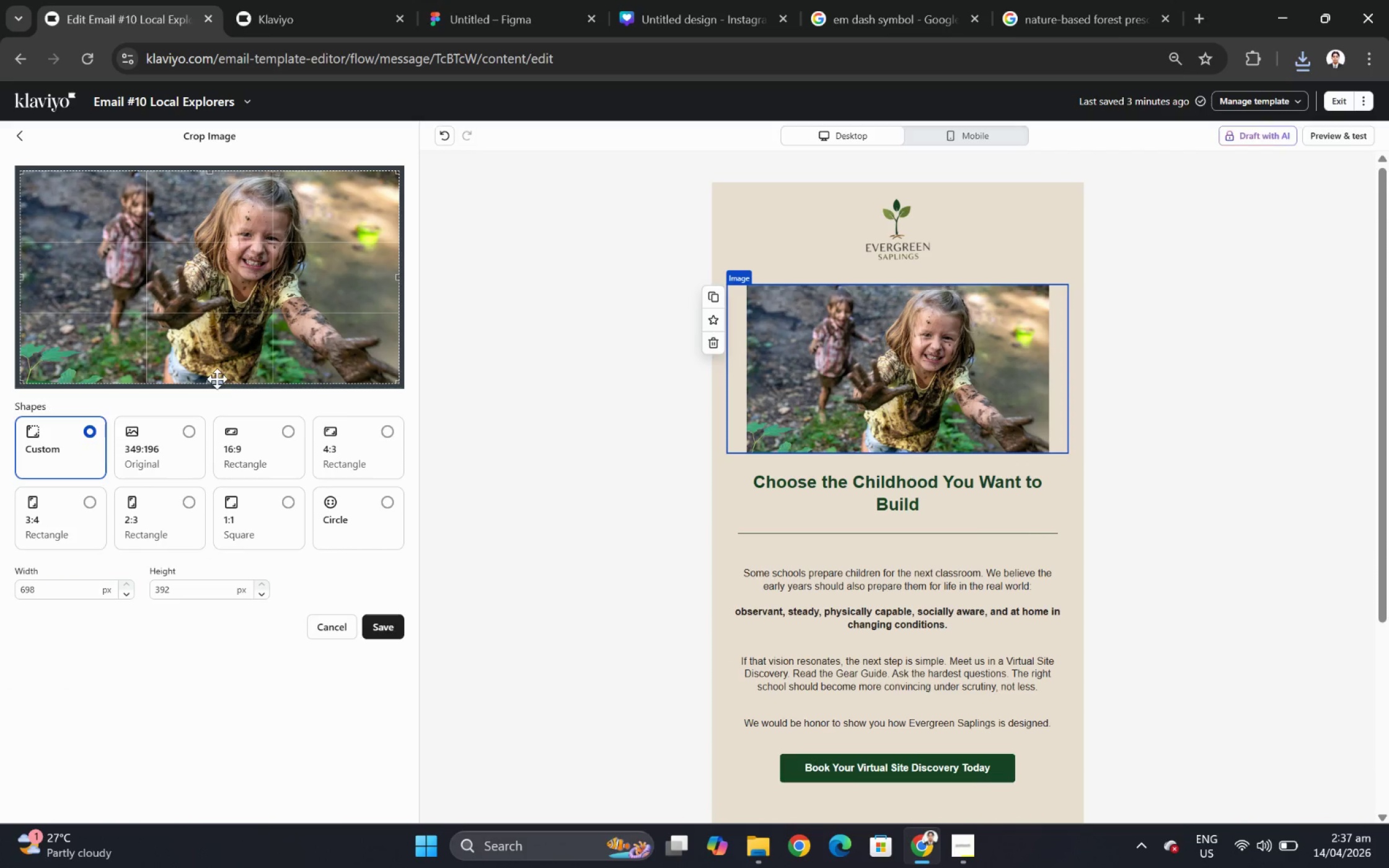 
left_click_drag(start_coordinate=[214, 382], to_coordinate=[249, 346])
 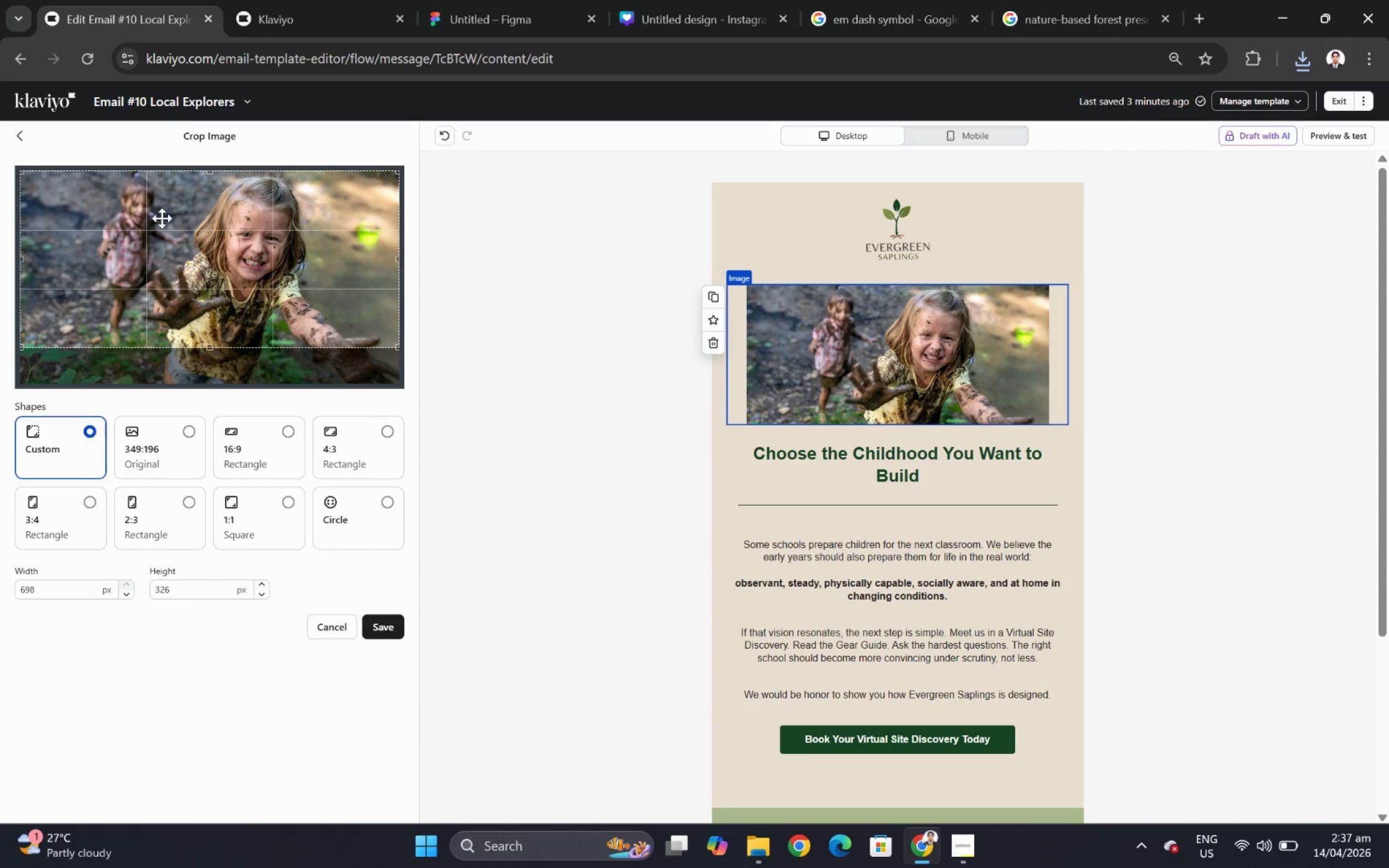 
left_click_drag(start_coordinate=[203, 172], to_coordinate=[211, 196])
 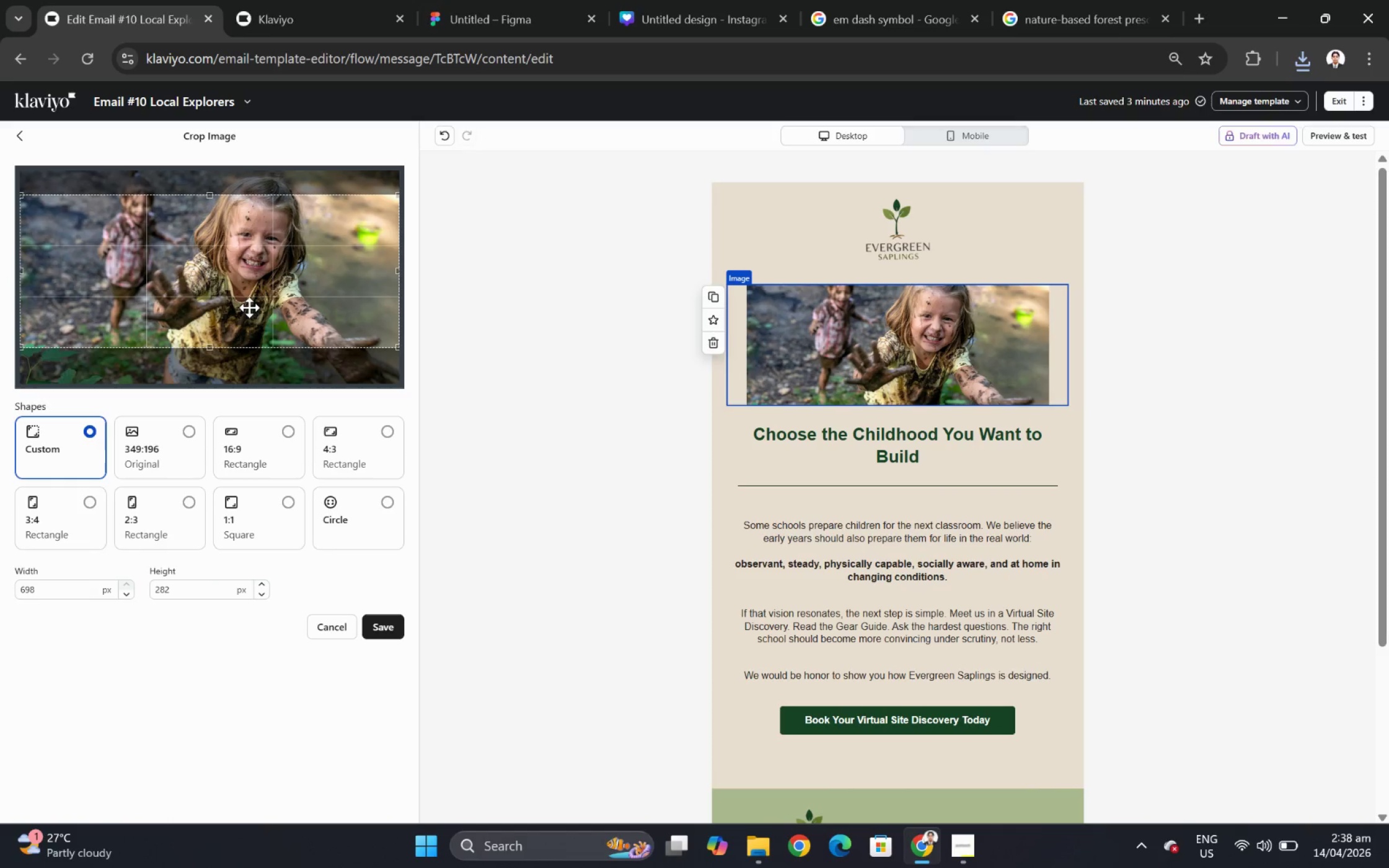 
left_click_drag(start_coordinate=[249, 307], to_coordinate=[258, 272])
 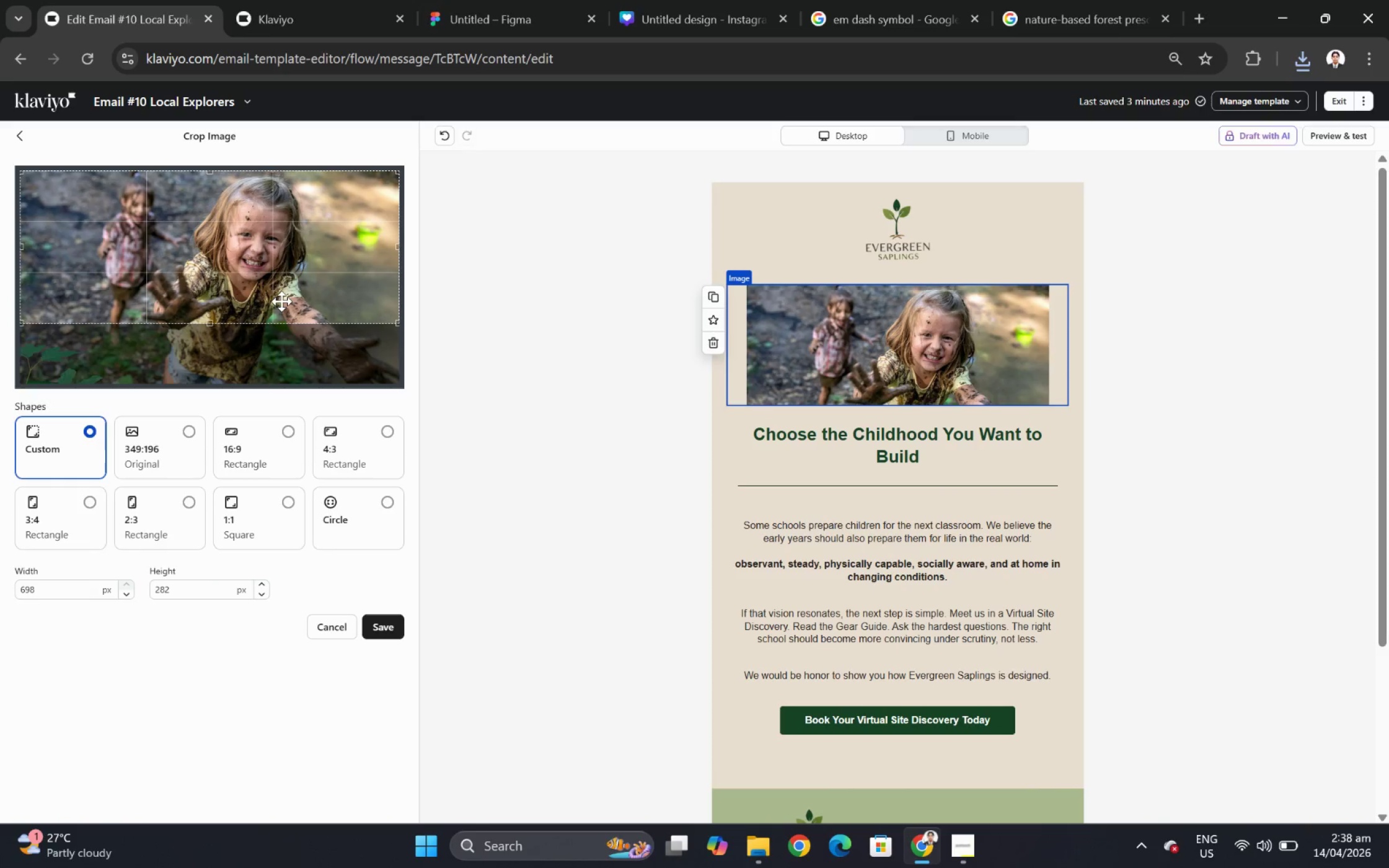 
left_click_drag(start_coordinate=[284, 310], to_coordinate=[284, 326])
 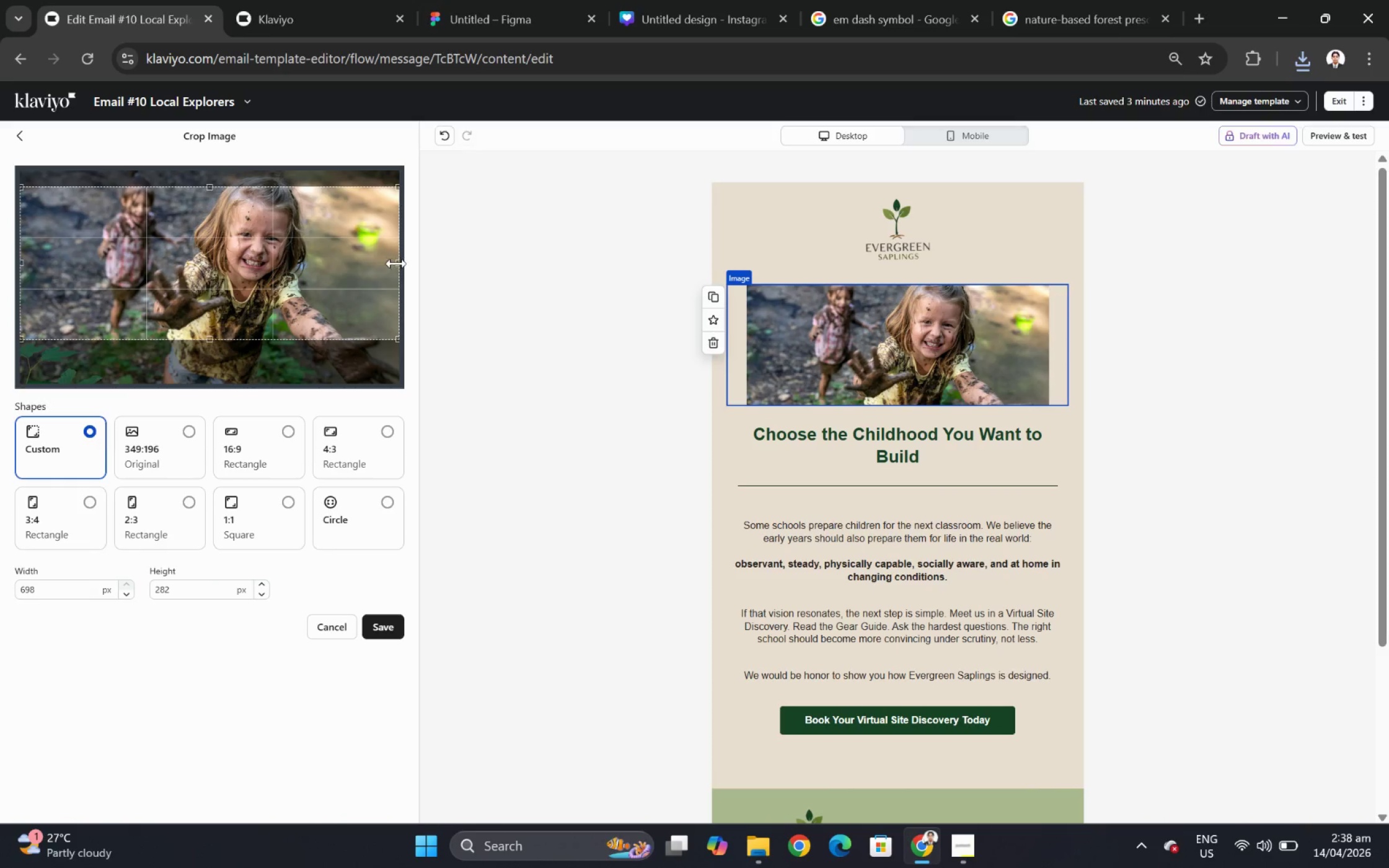 
left_click_drag(start_coordinate=[396, 263], to_coordinate=[374, 263])
 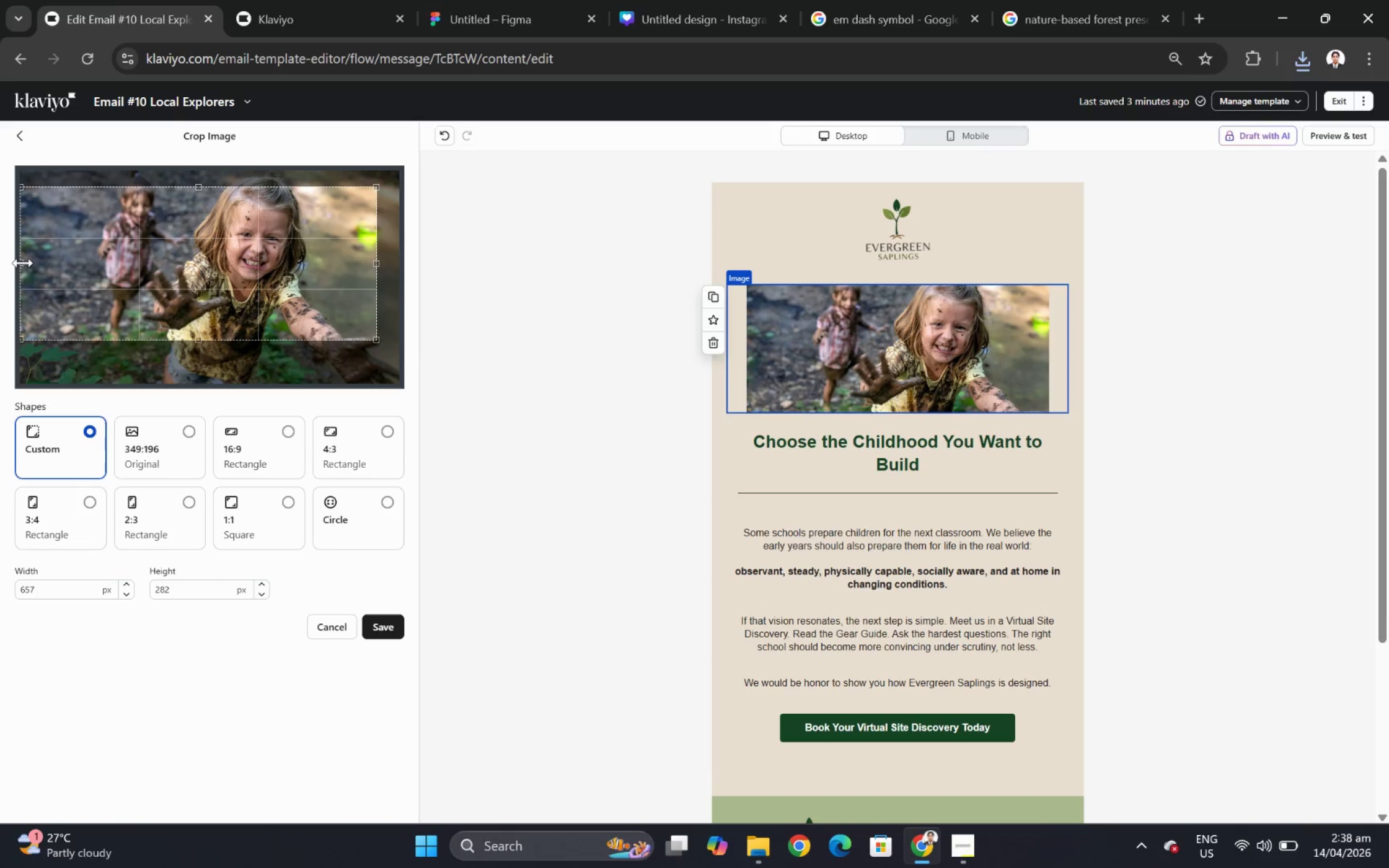 
left_click_drag(start_coordinate=[22, 262], to_coordinate=[0, 263])
 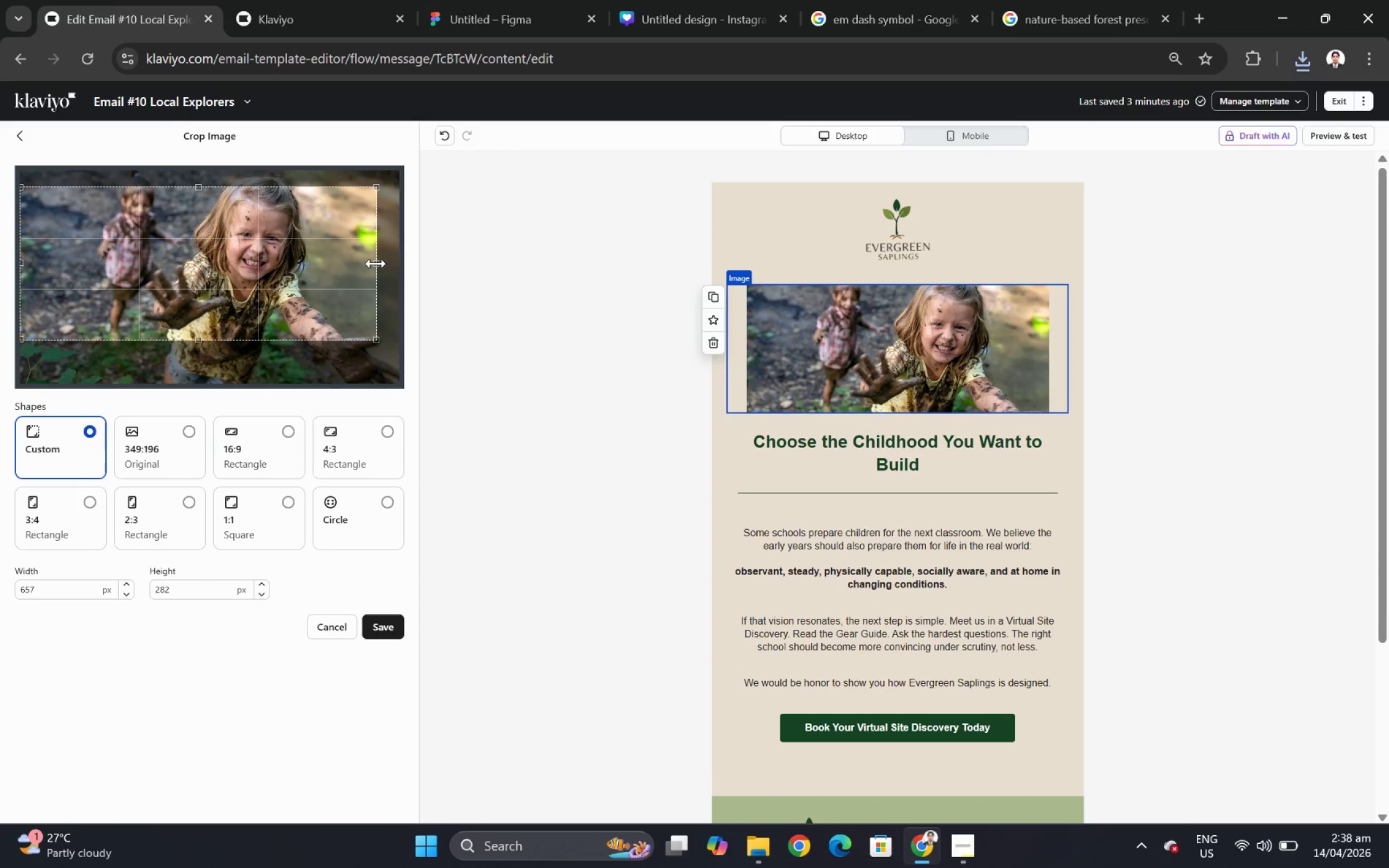 
left_click_drag(start_coordinate=[376, 263], to_coordinate=[491, 263])
 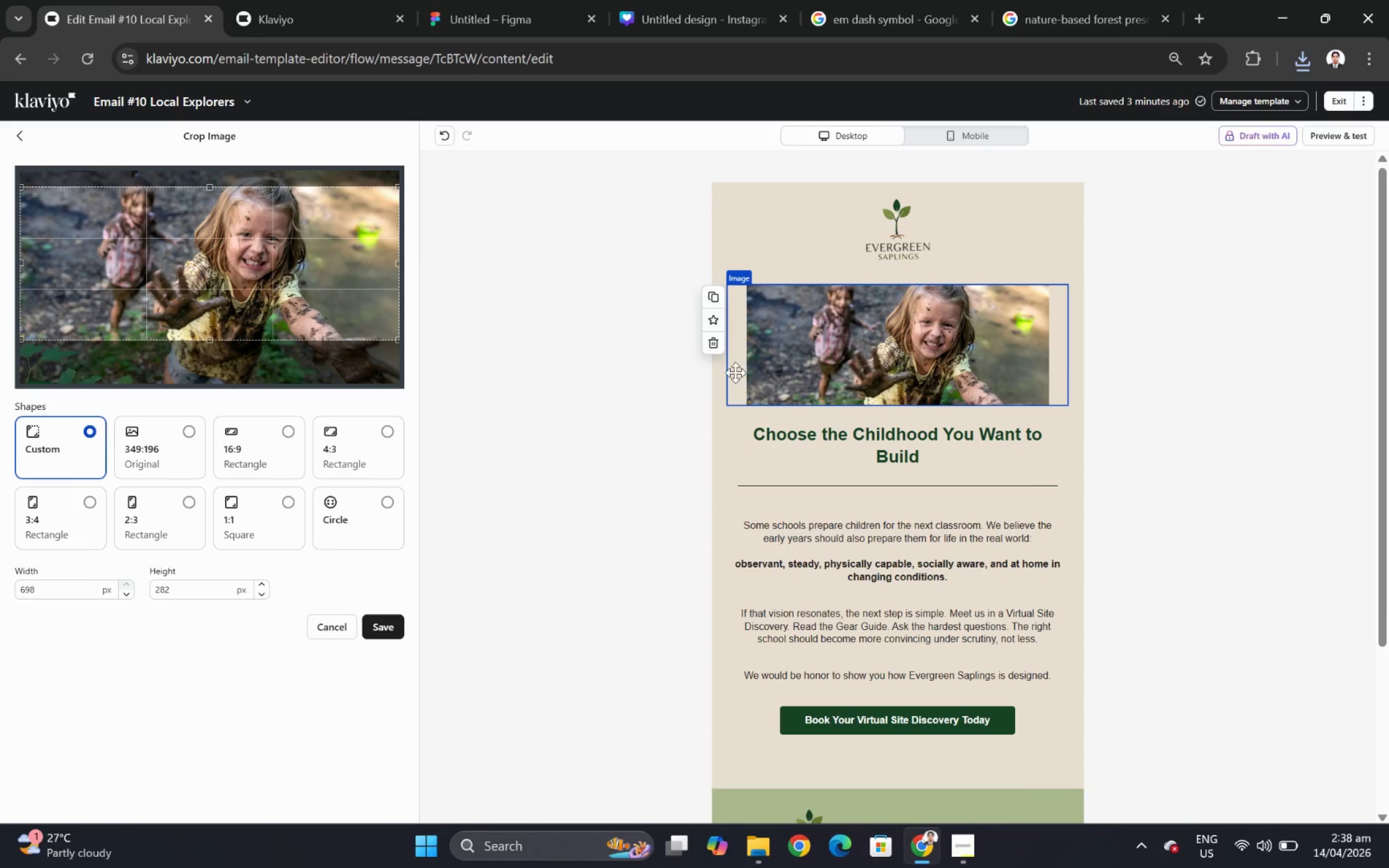 
wait(8.36)
 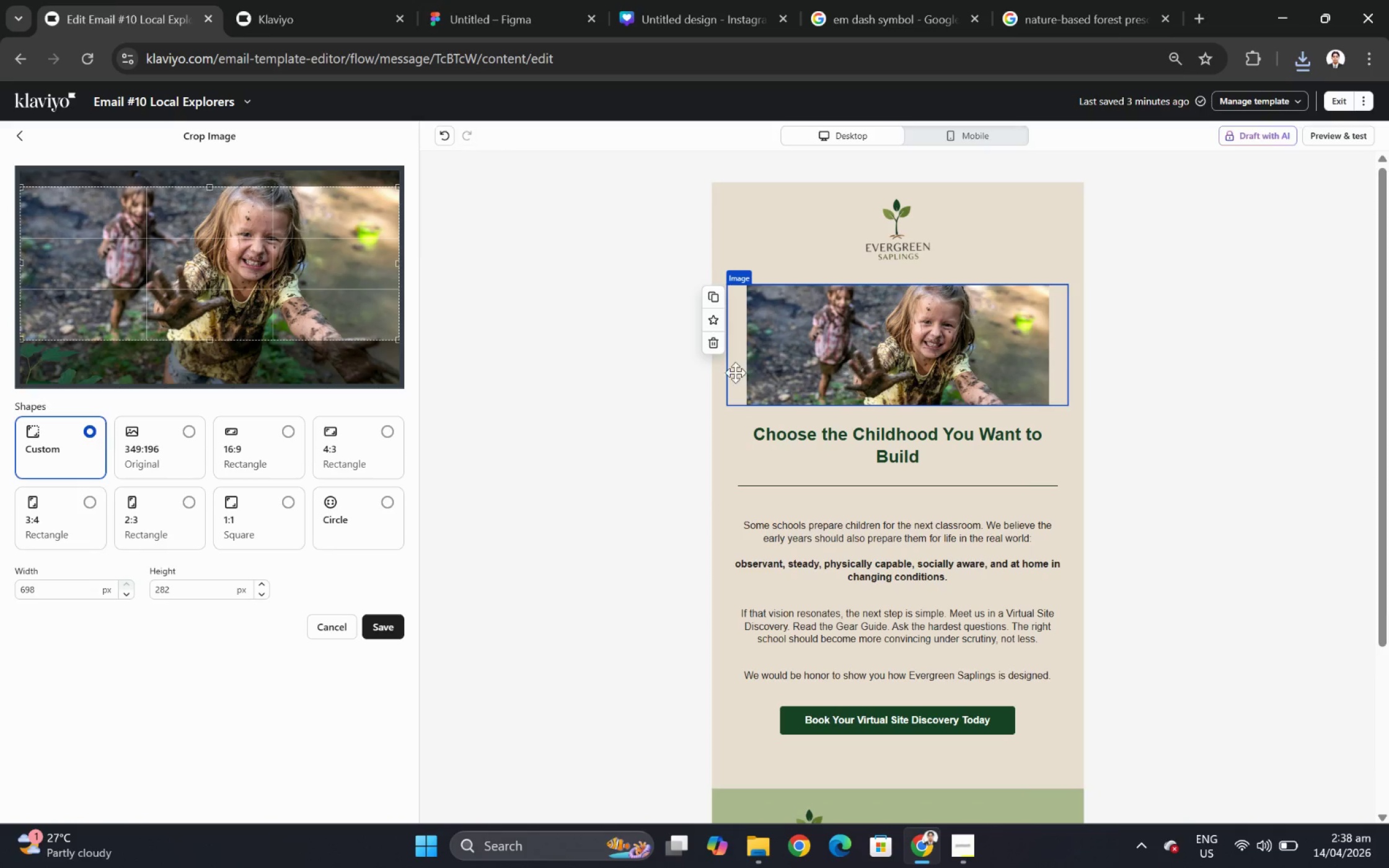 
left_click([491, 279])
 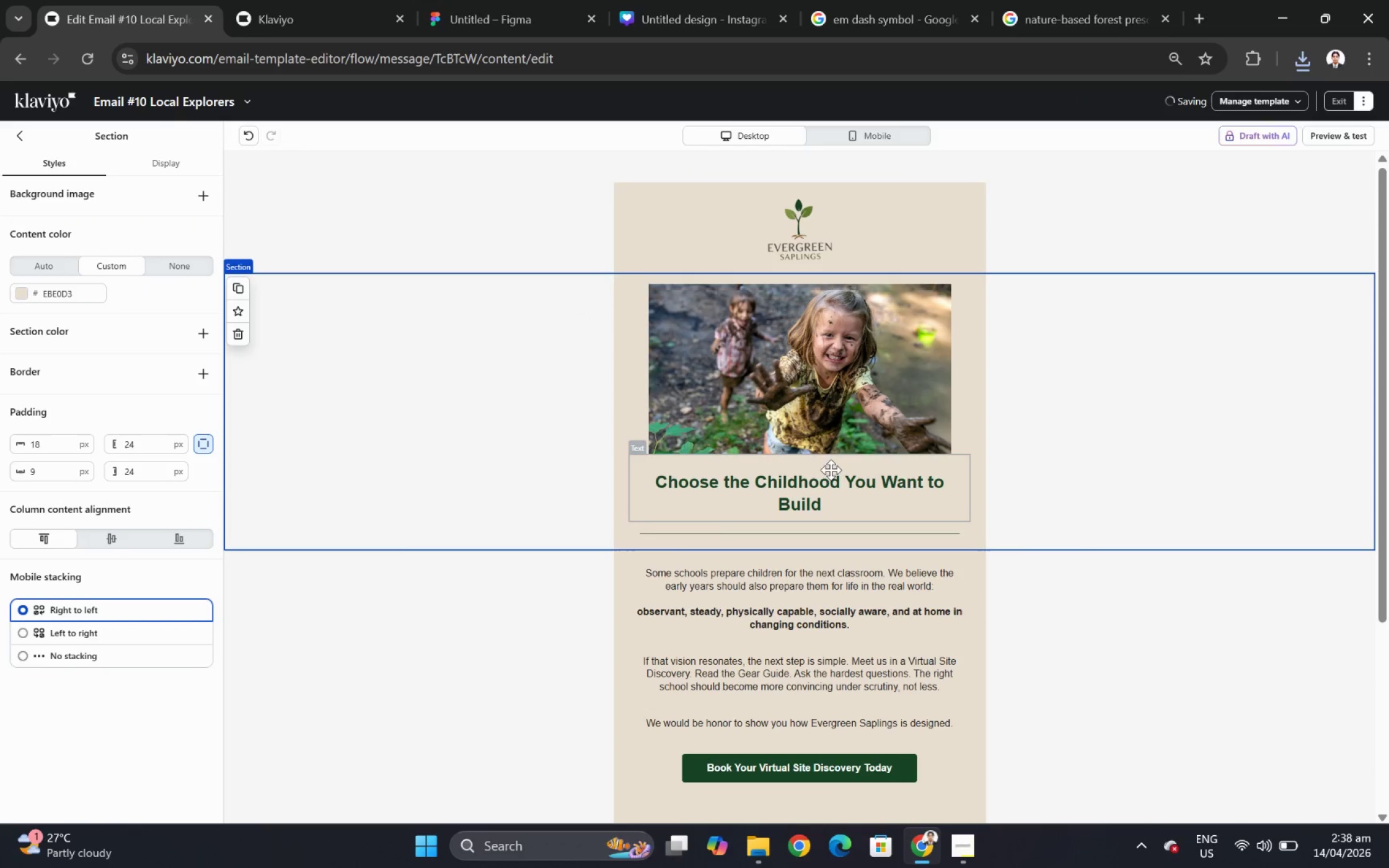 
left_click([902, 378])
 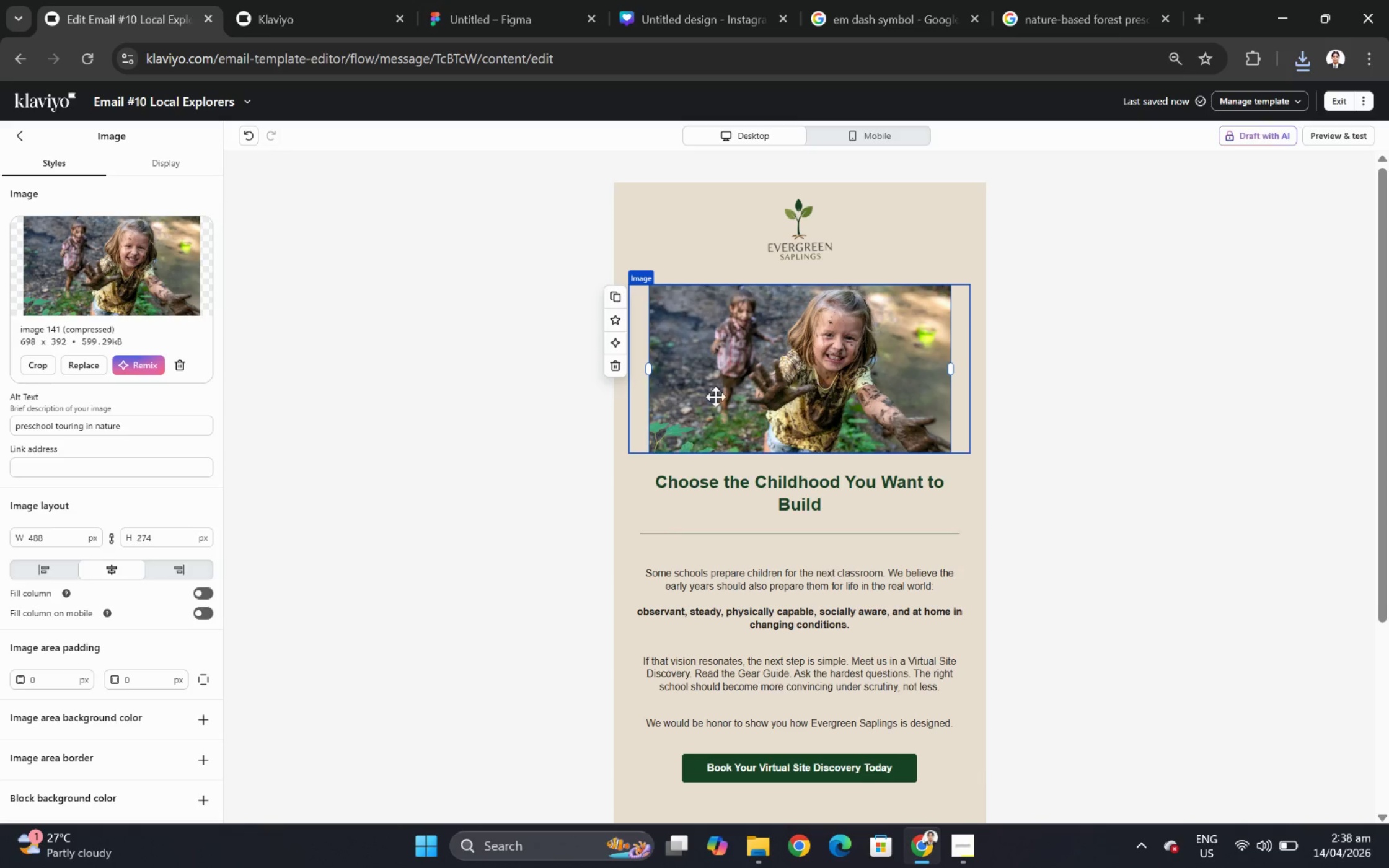 
wait(6.76)
 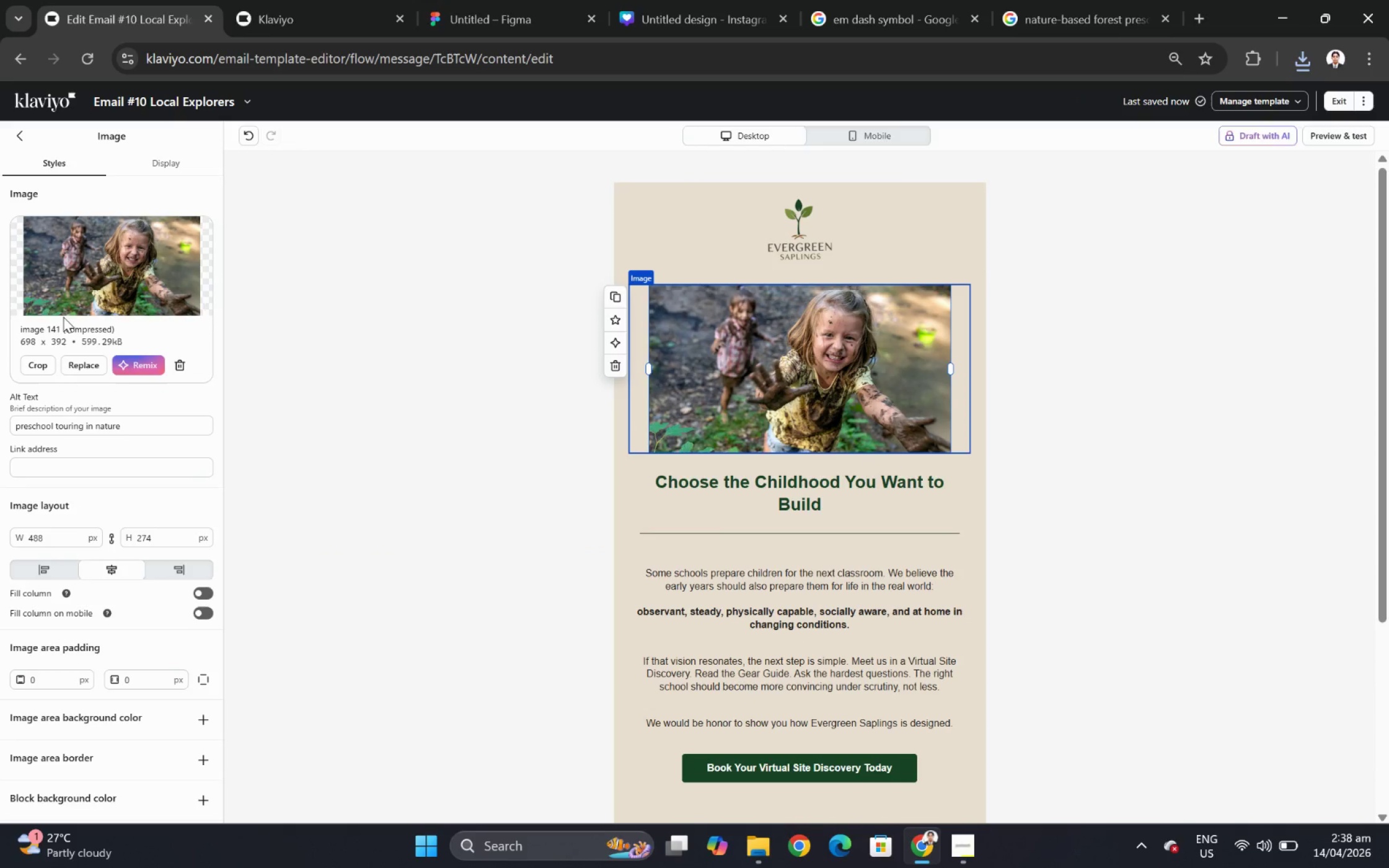 
left_click_drag(start_coordinate=[648, 365], to_coordinate=[593, 366])
 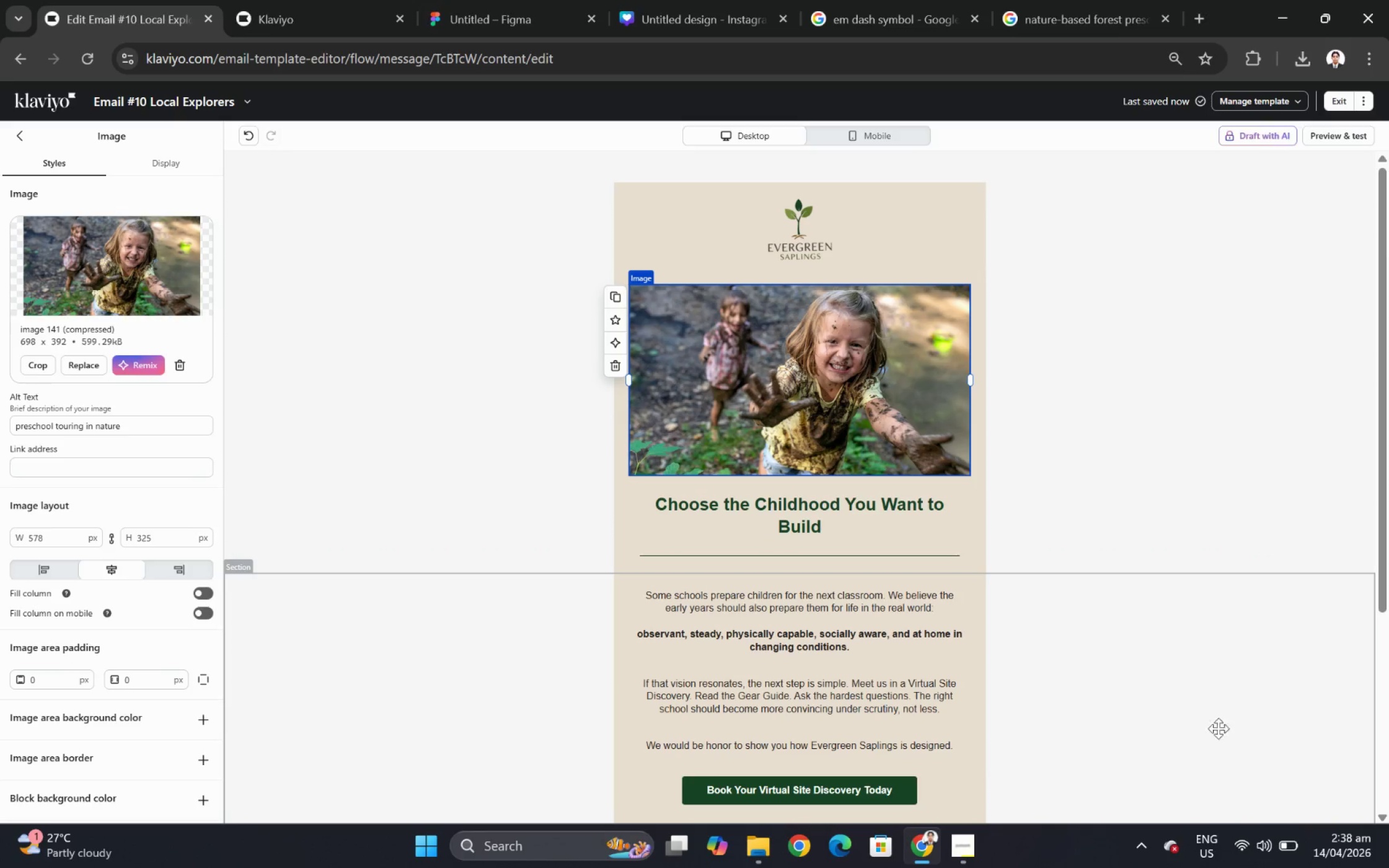 
left_click([1157, 727])
 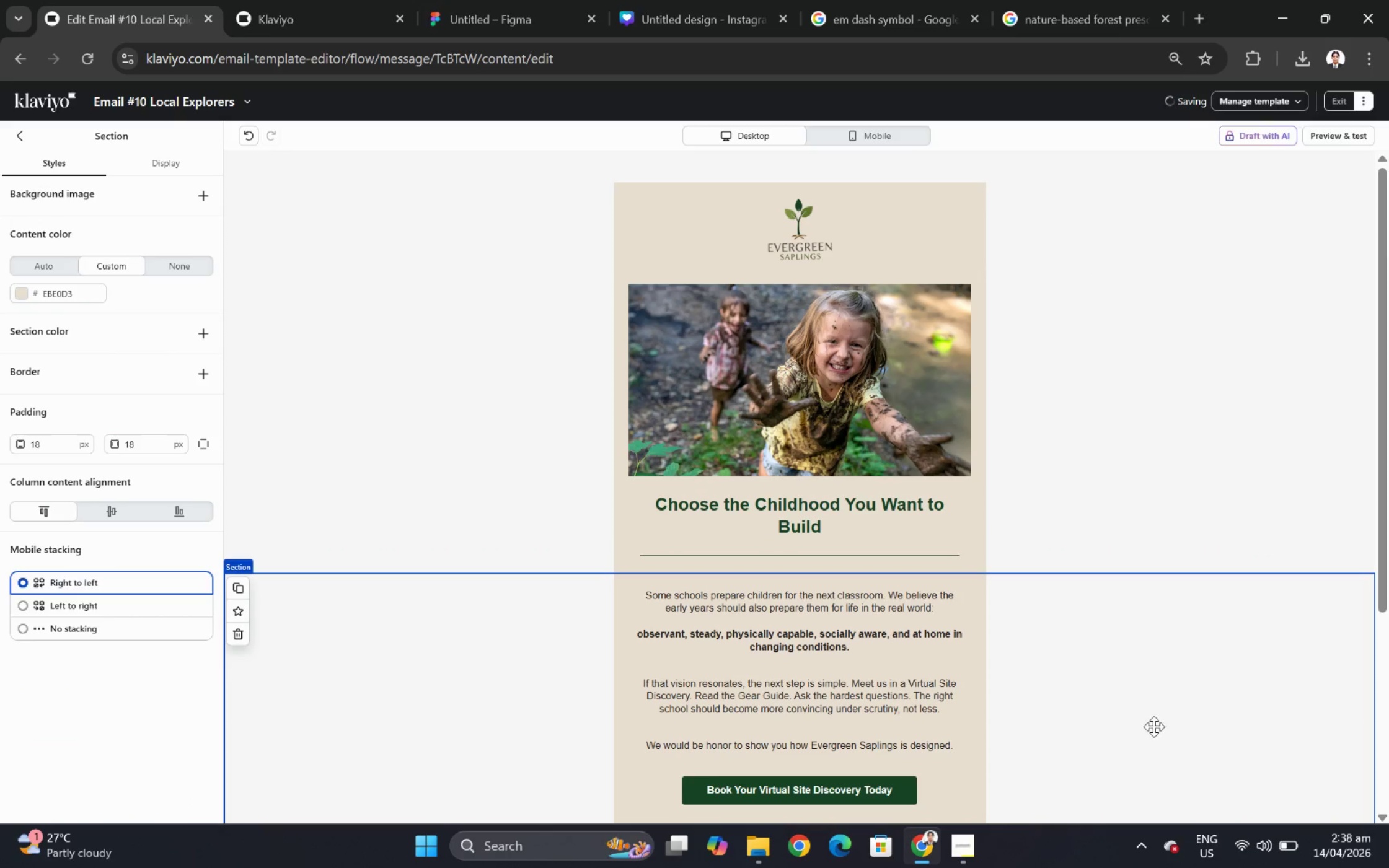 
scroll: coordinate [1149, 724], scroll_direction: down, amount: 1.0
 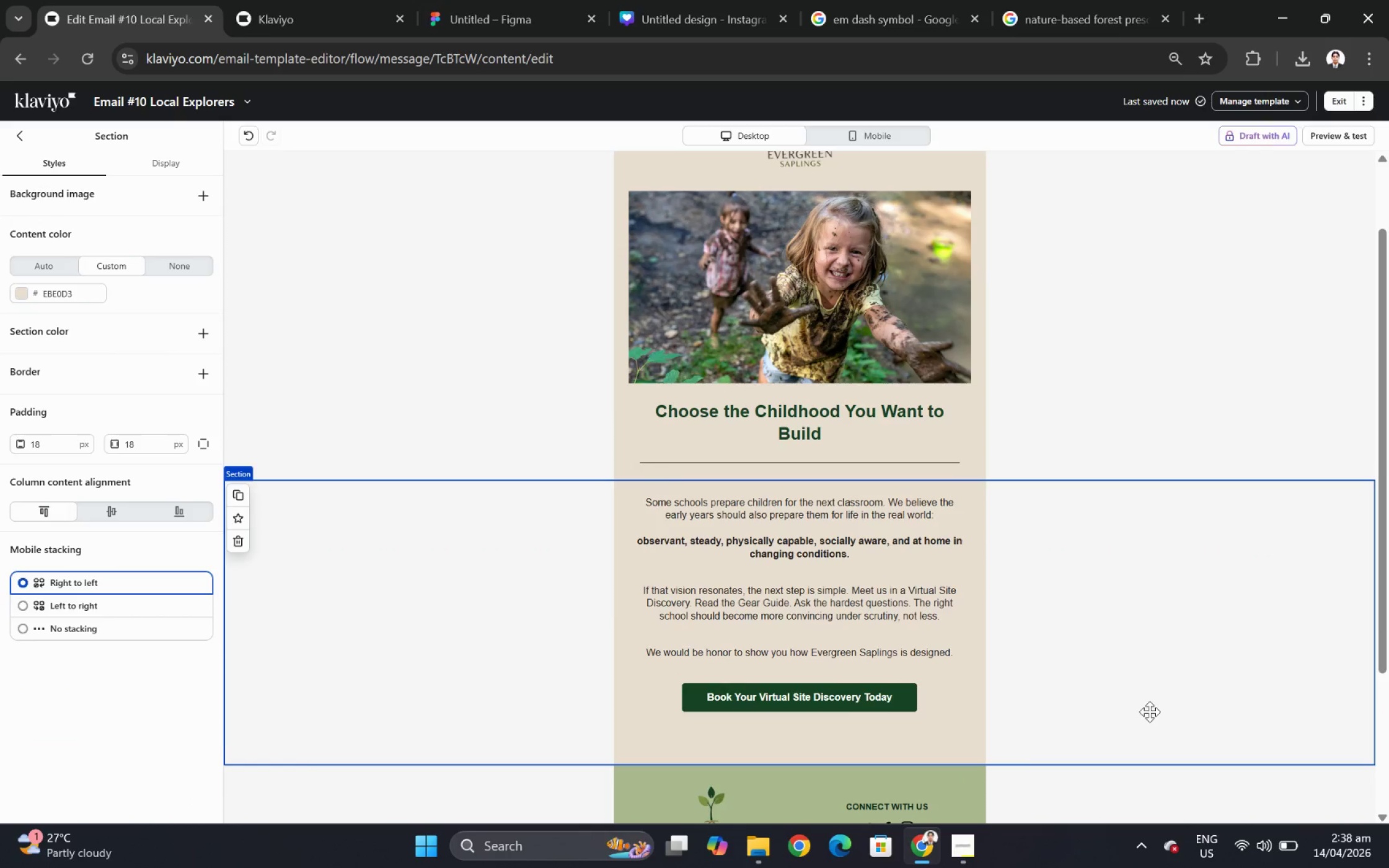 
scroll: coordinate [1149, 711], scroll_direction: up, amount: 1.0
 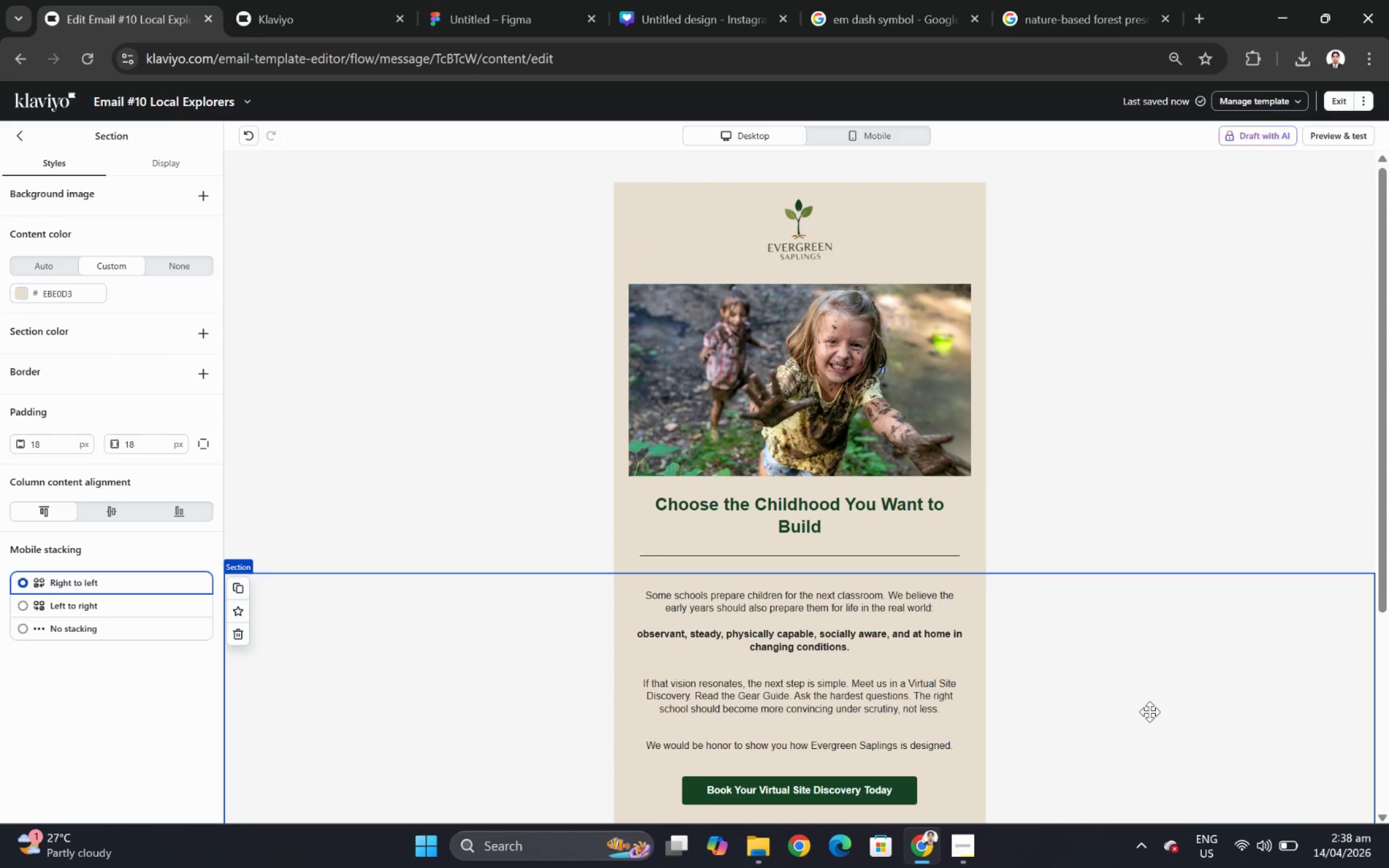 
scroll: coordinate [1149, 711], scroll_direction: down, amount: 2.0
 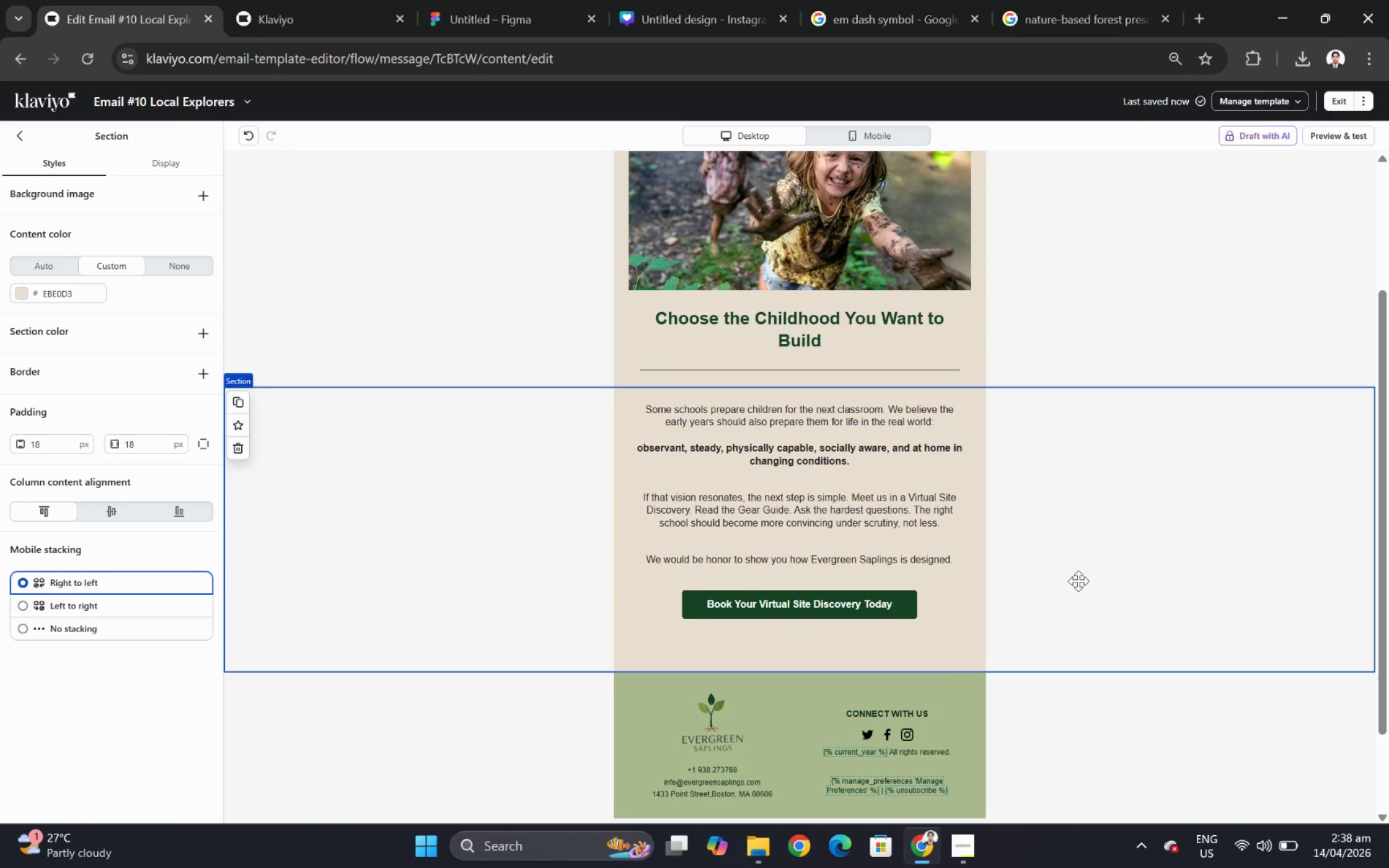 
hold_key(key=ControlLeft, duration=1.54)
scroll: coordinate [1078, 581], scroll_direction: down, amount: 2.0
 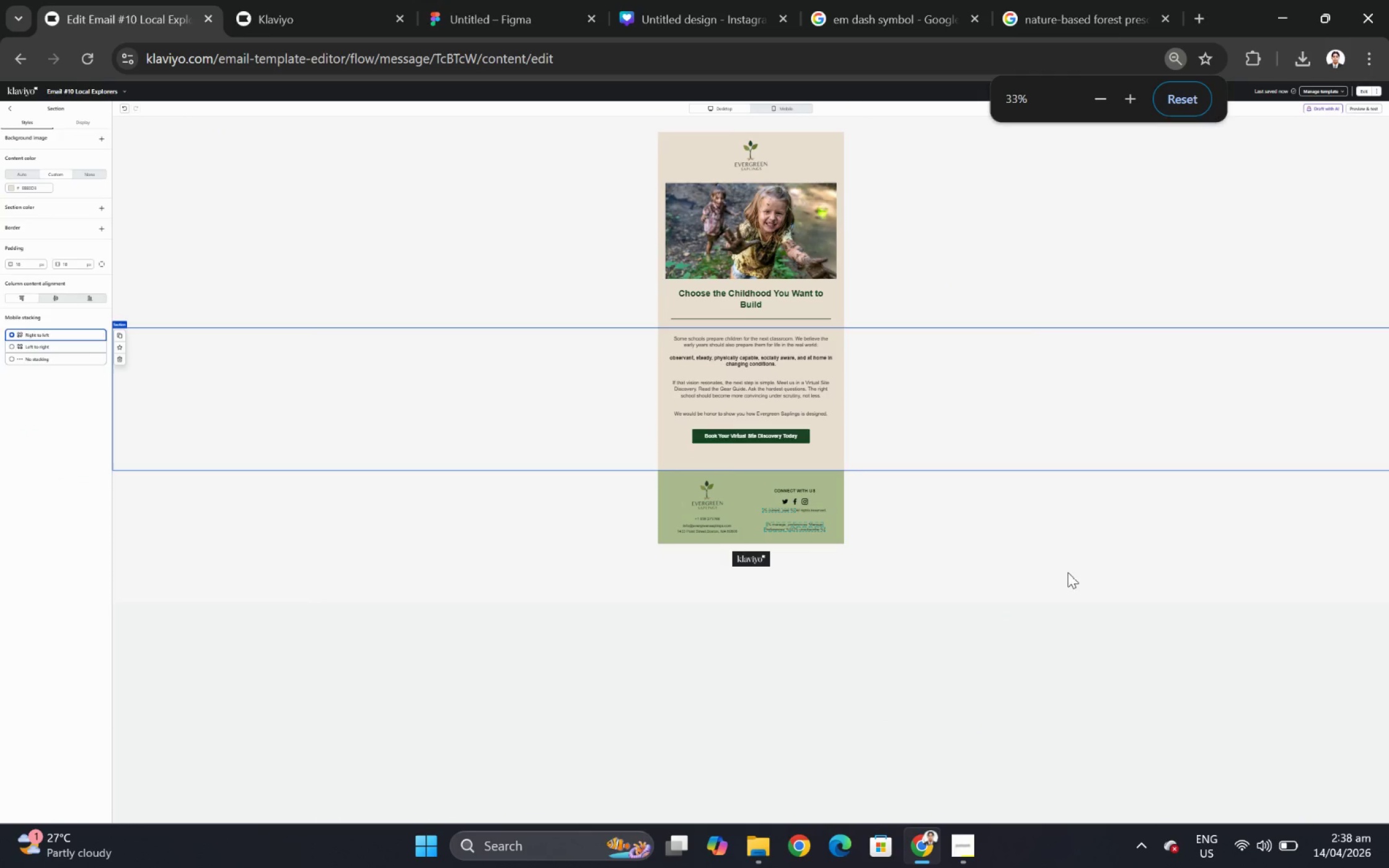 
key(Control+ControlLeft)
 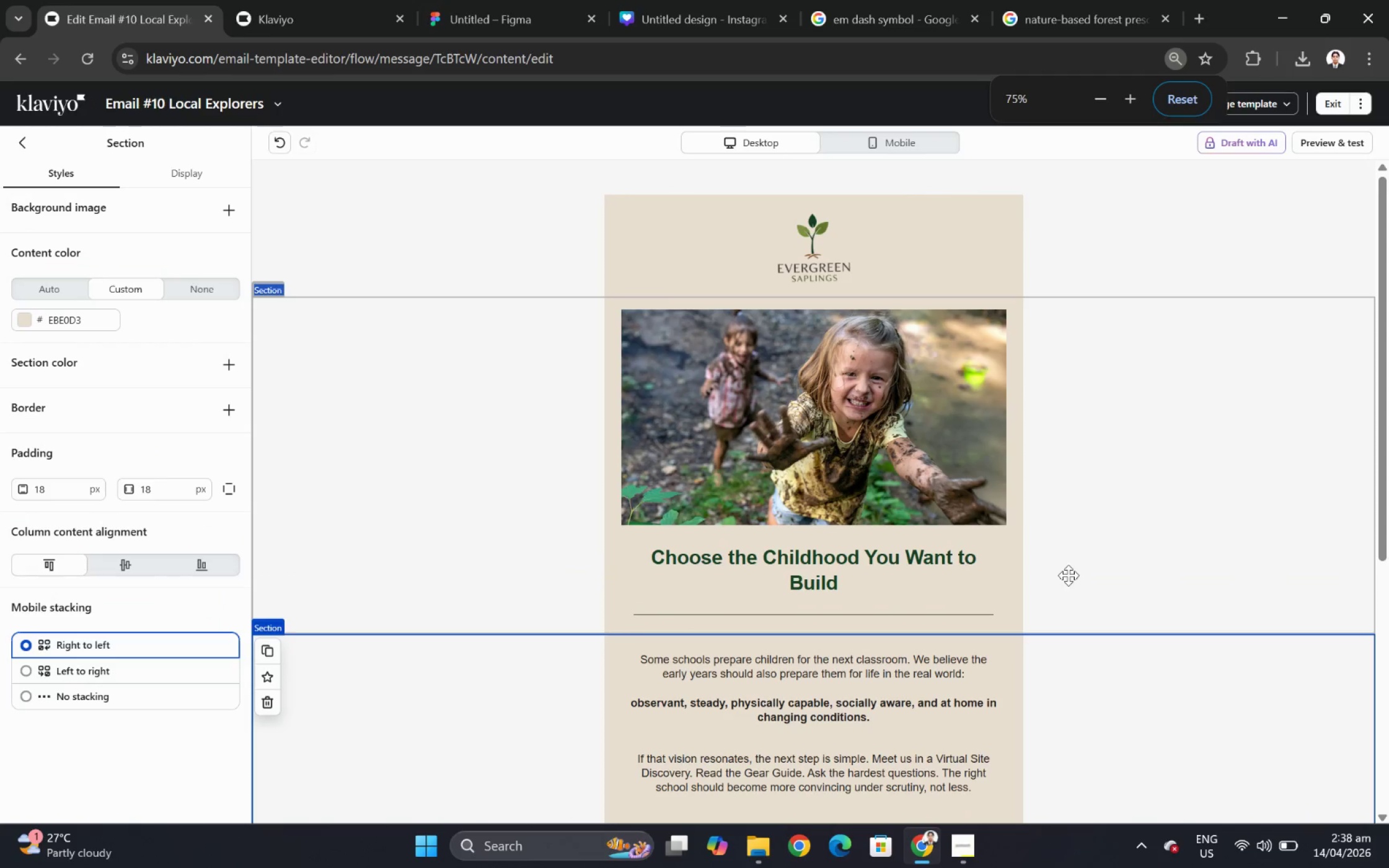 
key(Control+ControlLeft)
 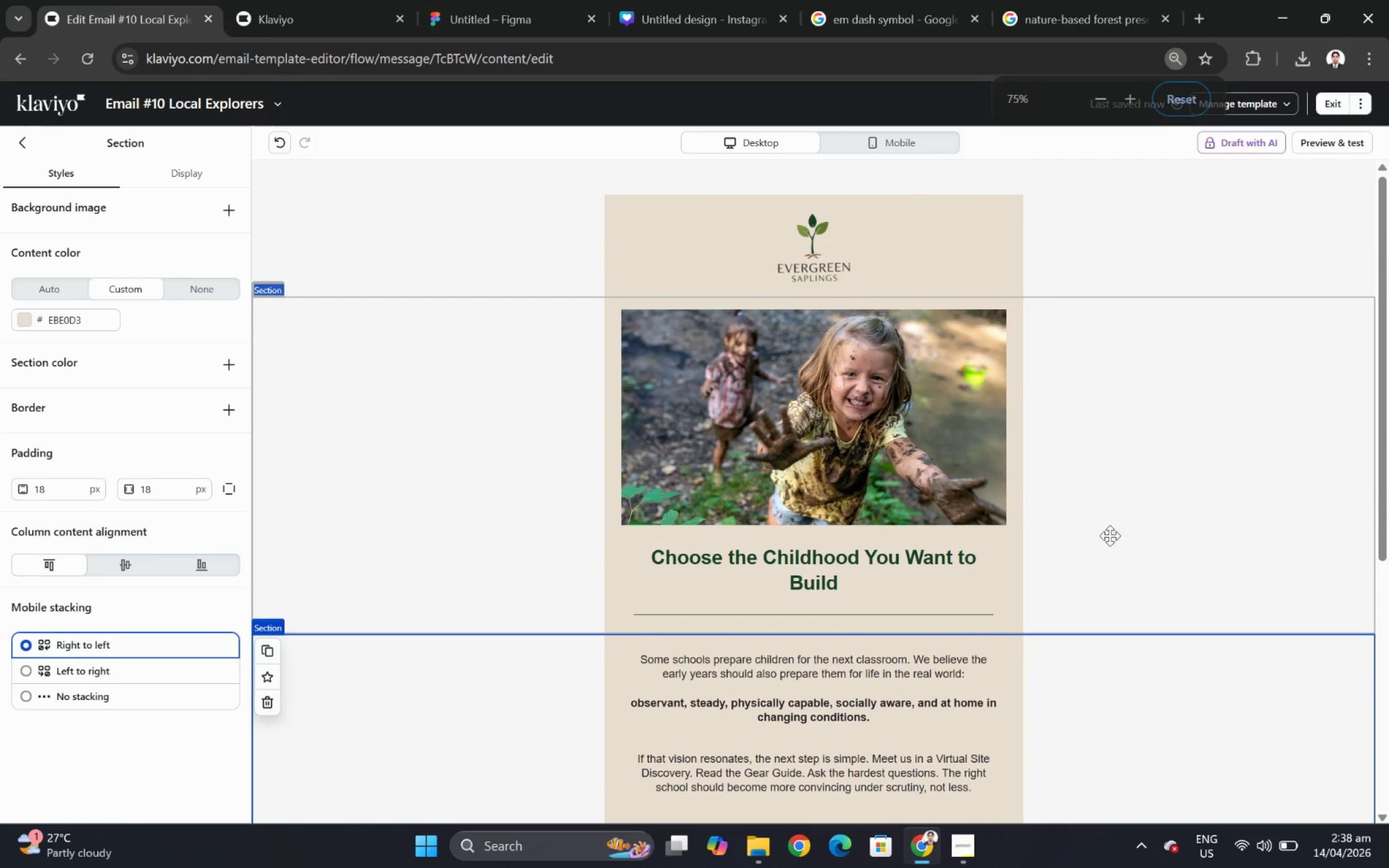 
scroll: coordinate [1068, 574], scroll_direction: up, amount: 3.0
 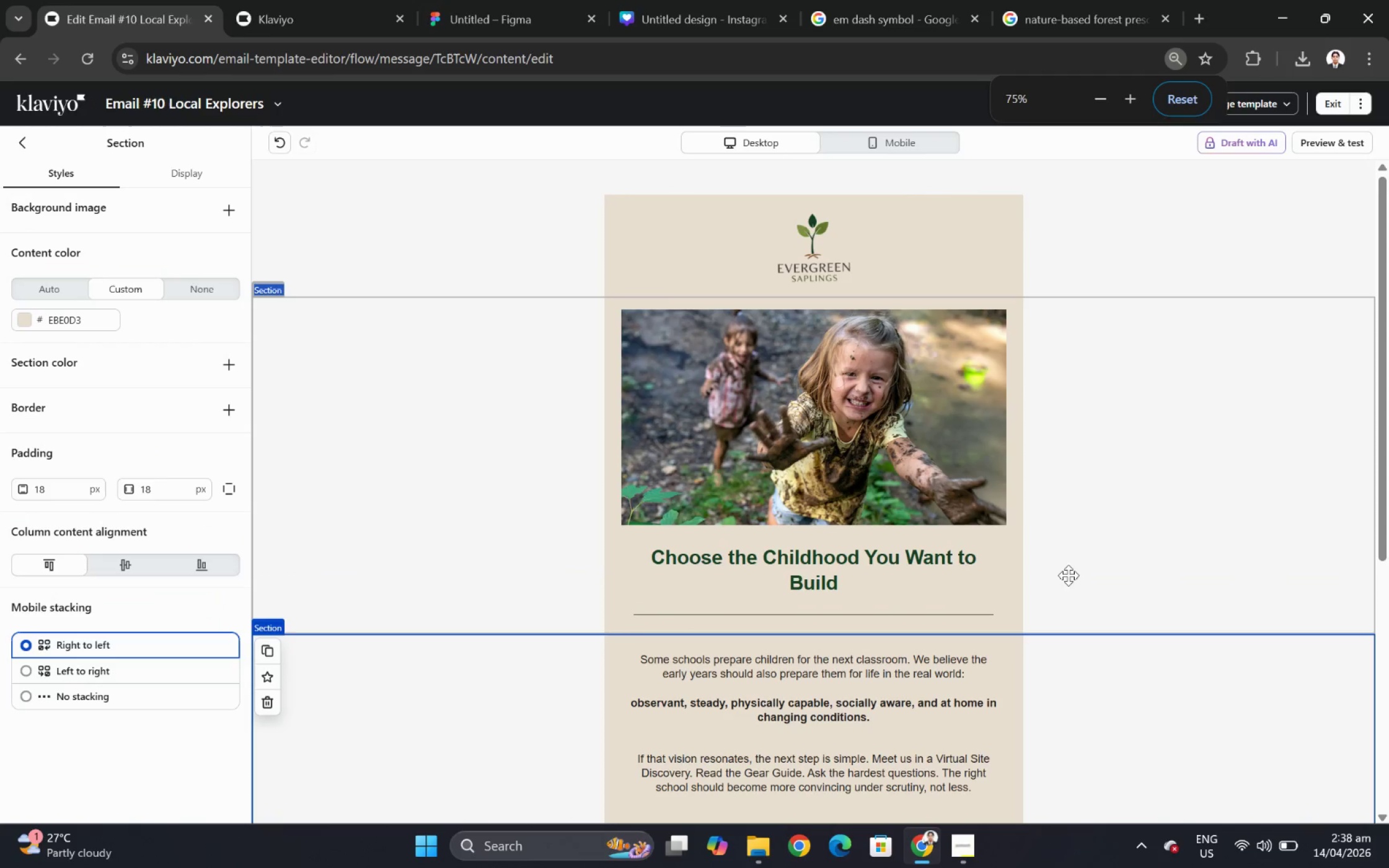 
left_click([1168, 673])
 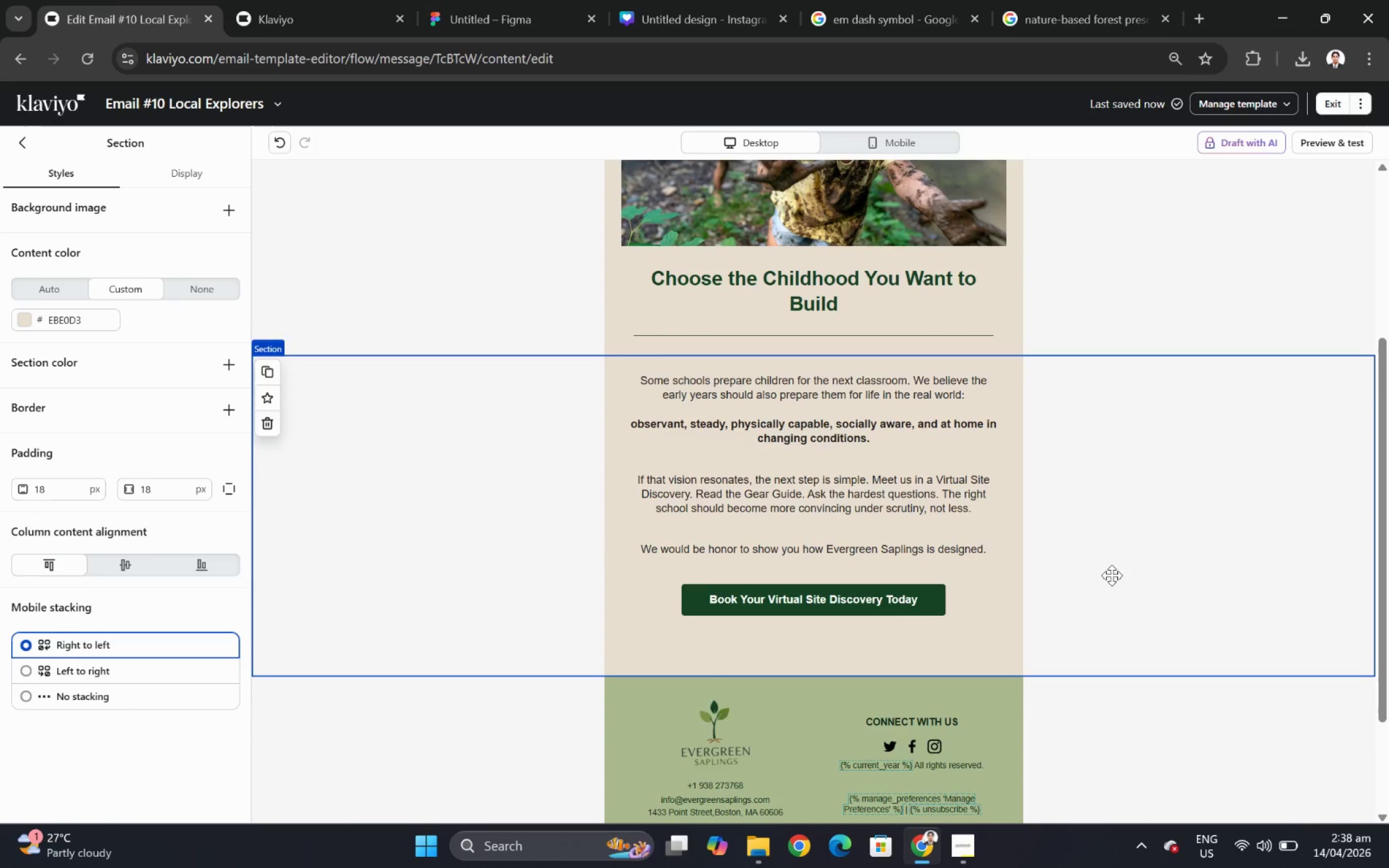 
scroll: coordinate [1150, 605], scroll_direction: down, amount: 3.0
 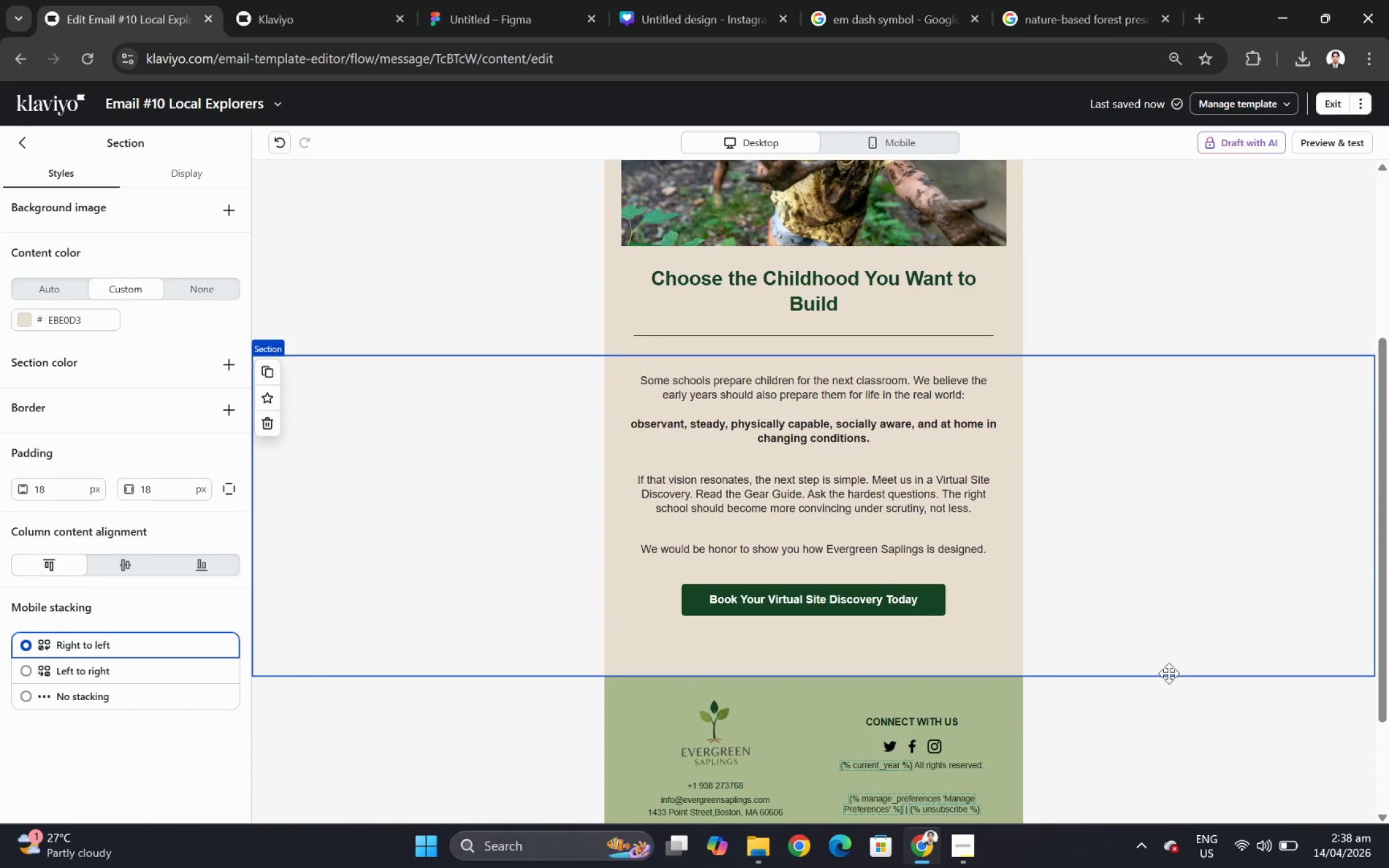 
scroll: coordinate [1111, 574], scroll_direction: up, amount: 3.0
 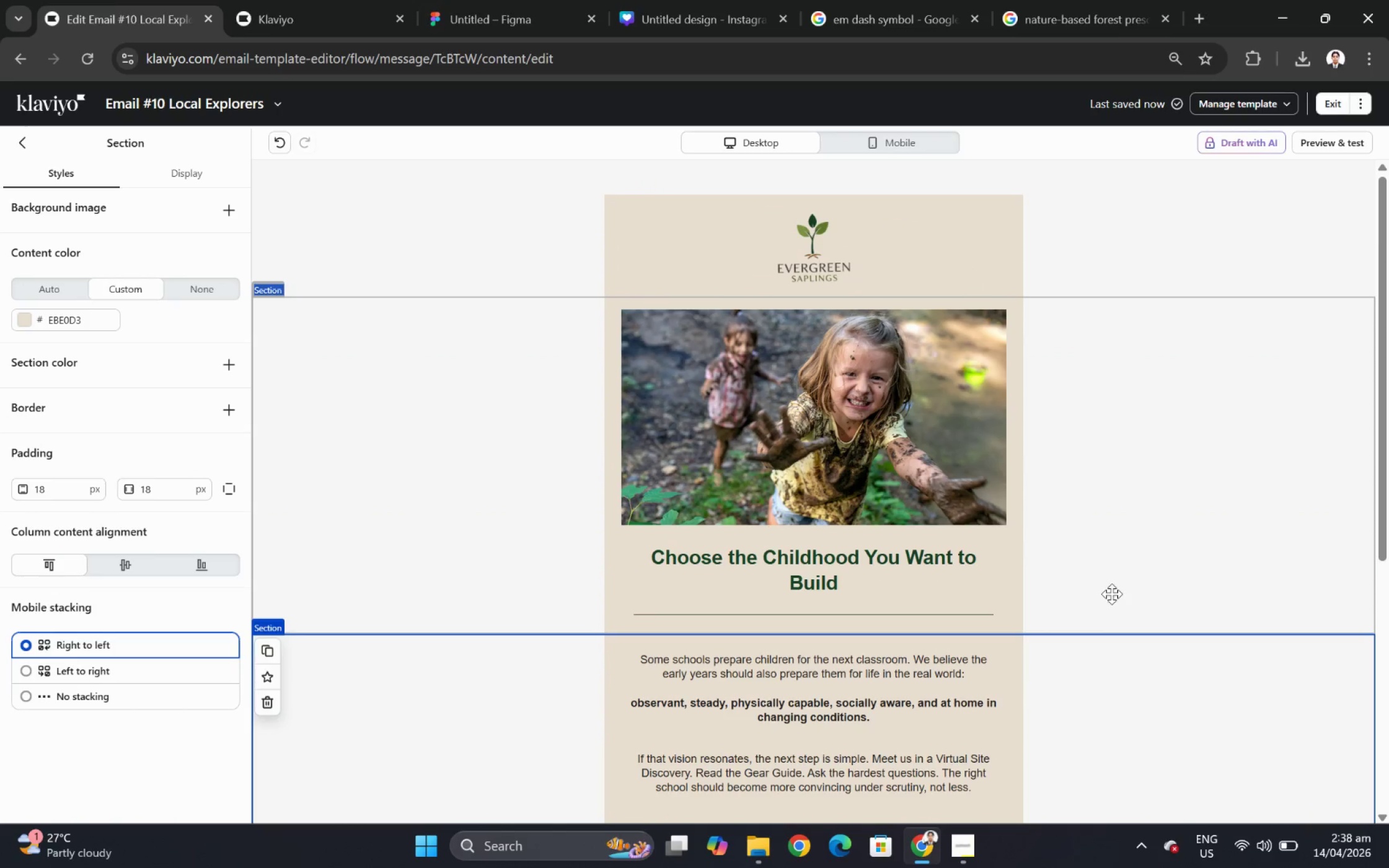 
scroll: coordinate [1110, 594], scroll_direction: down, amount: 4.0
 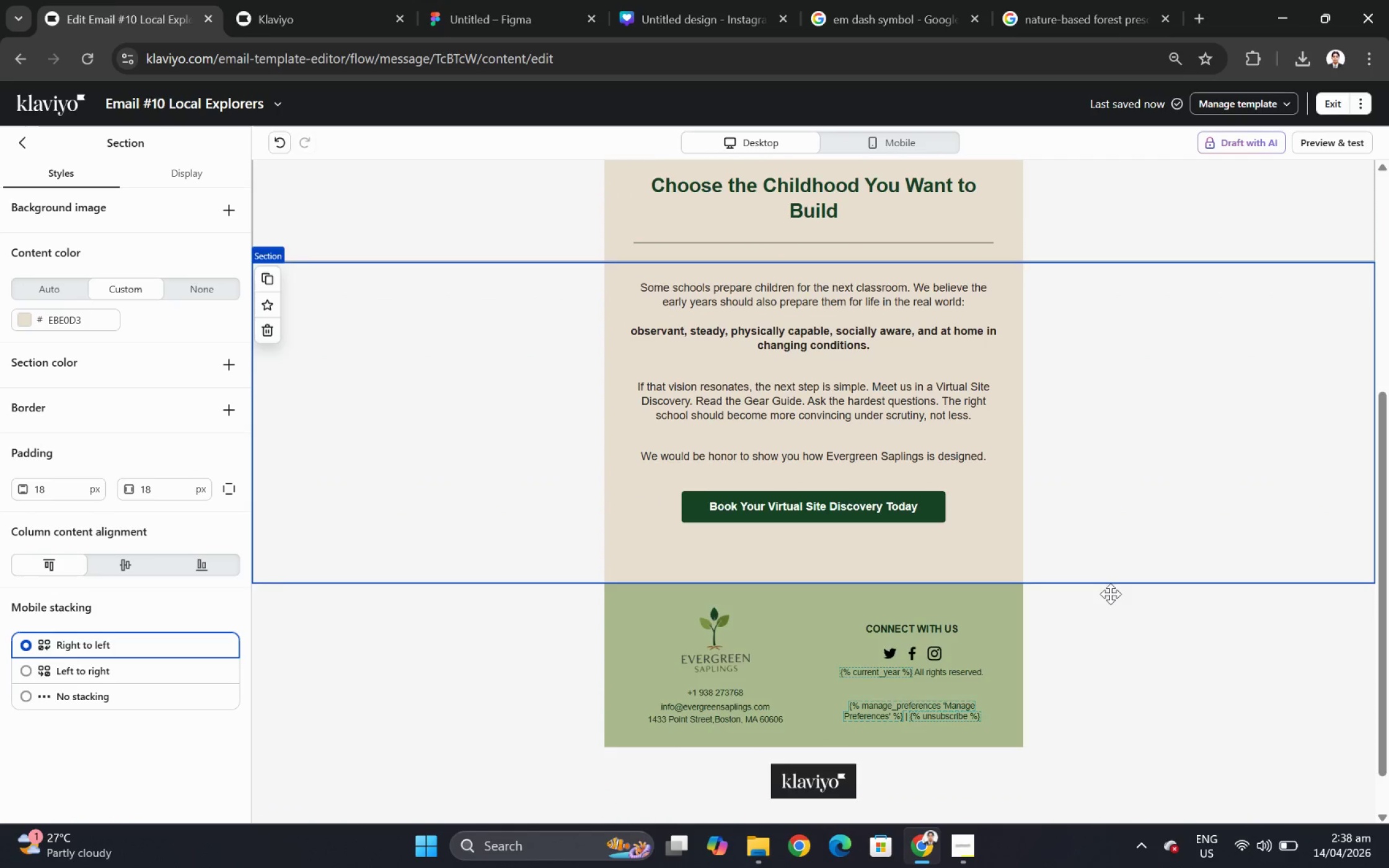 
hold_key(key=ControlLeft, duration=1.17)
scroll: coordinate [1059, 600], scroll_direction: none, amount: 0.0
 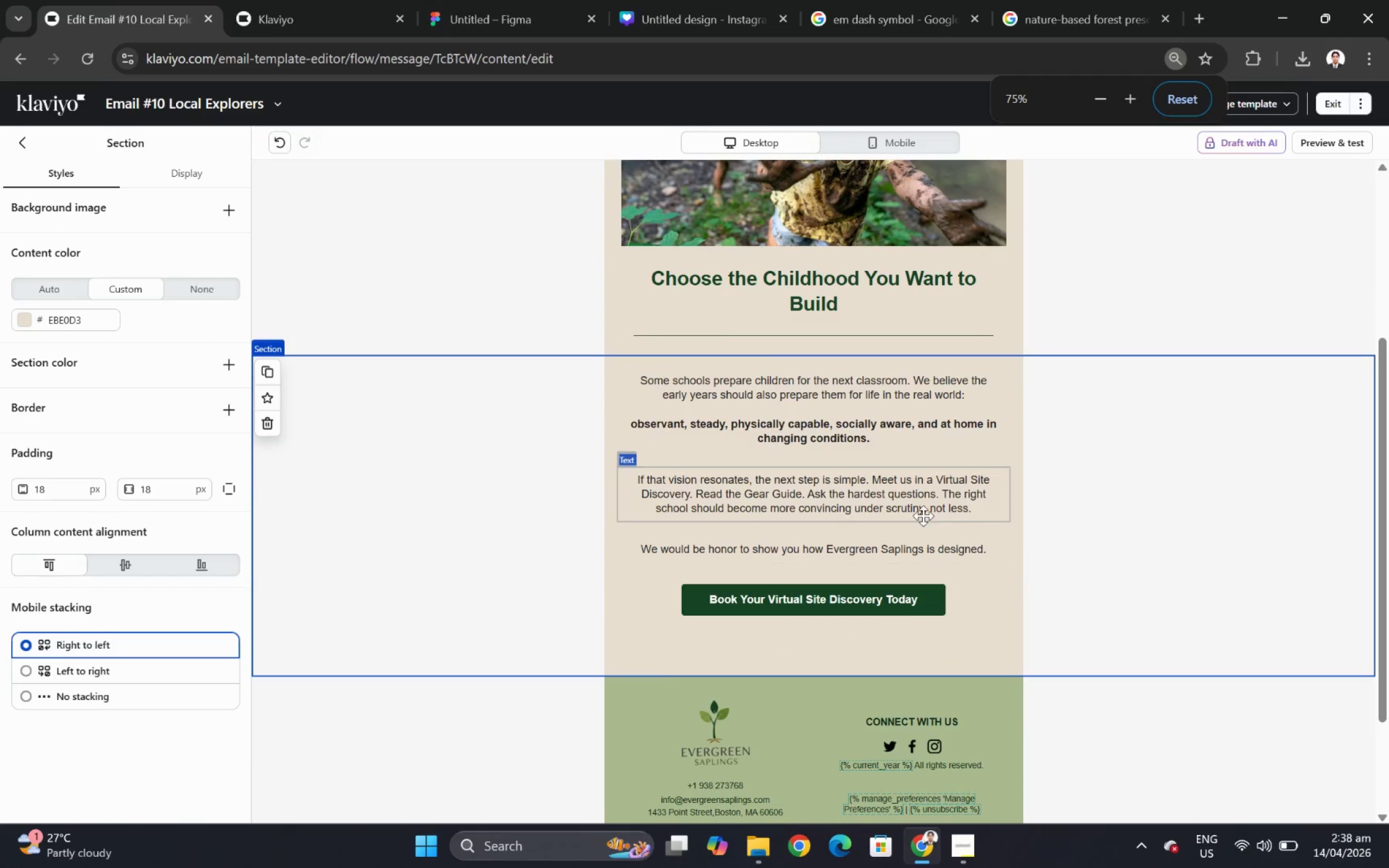 
left_click([920, 514])
 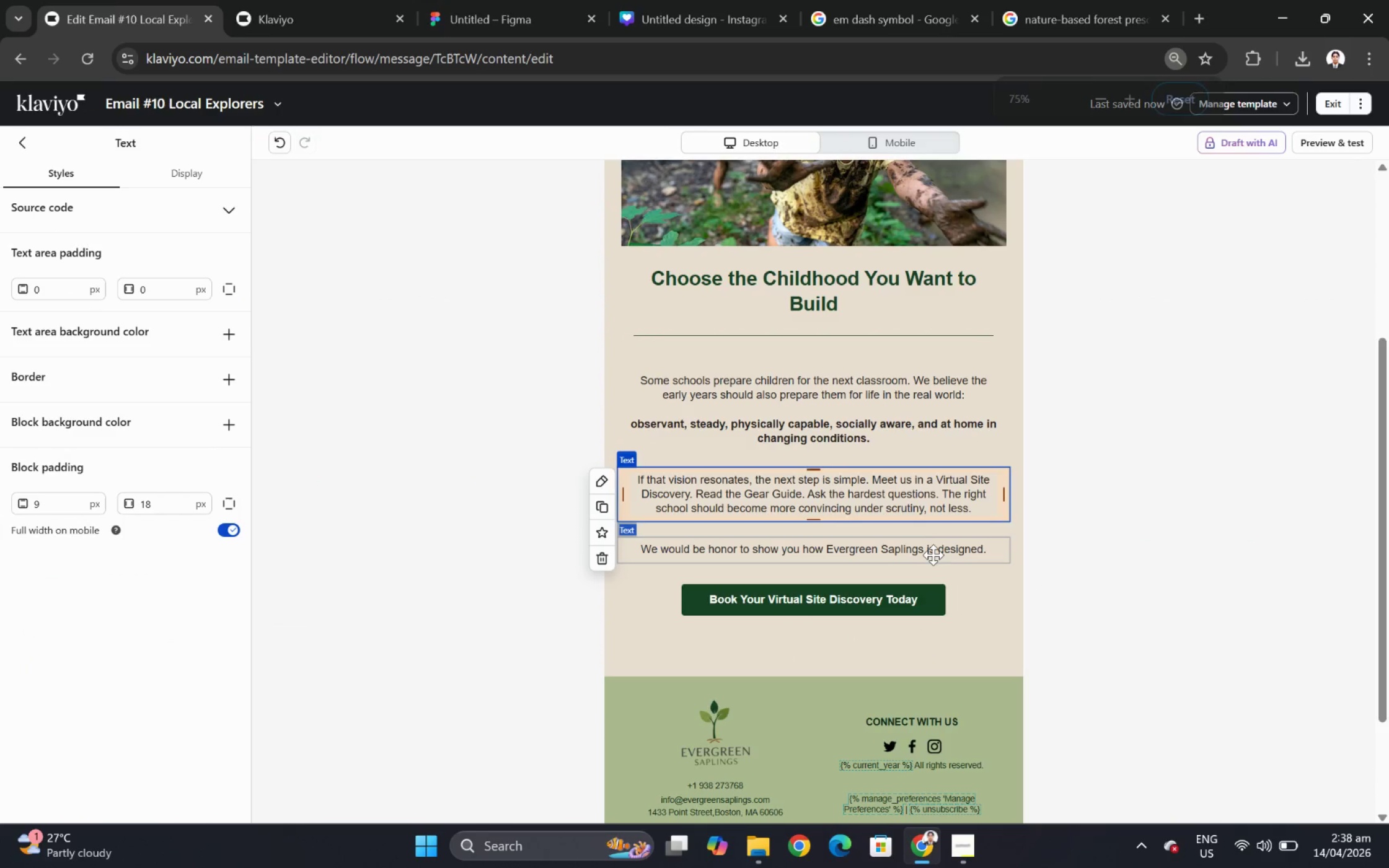 
left_click([933, 555])
 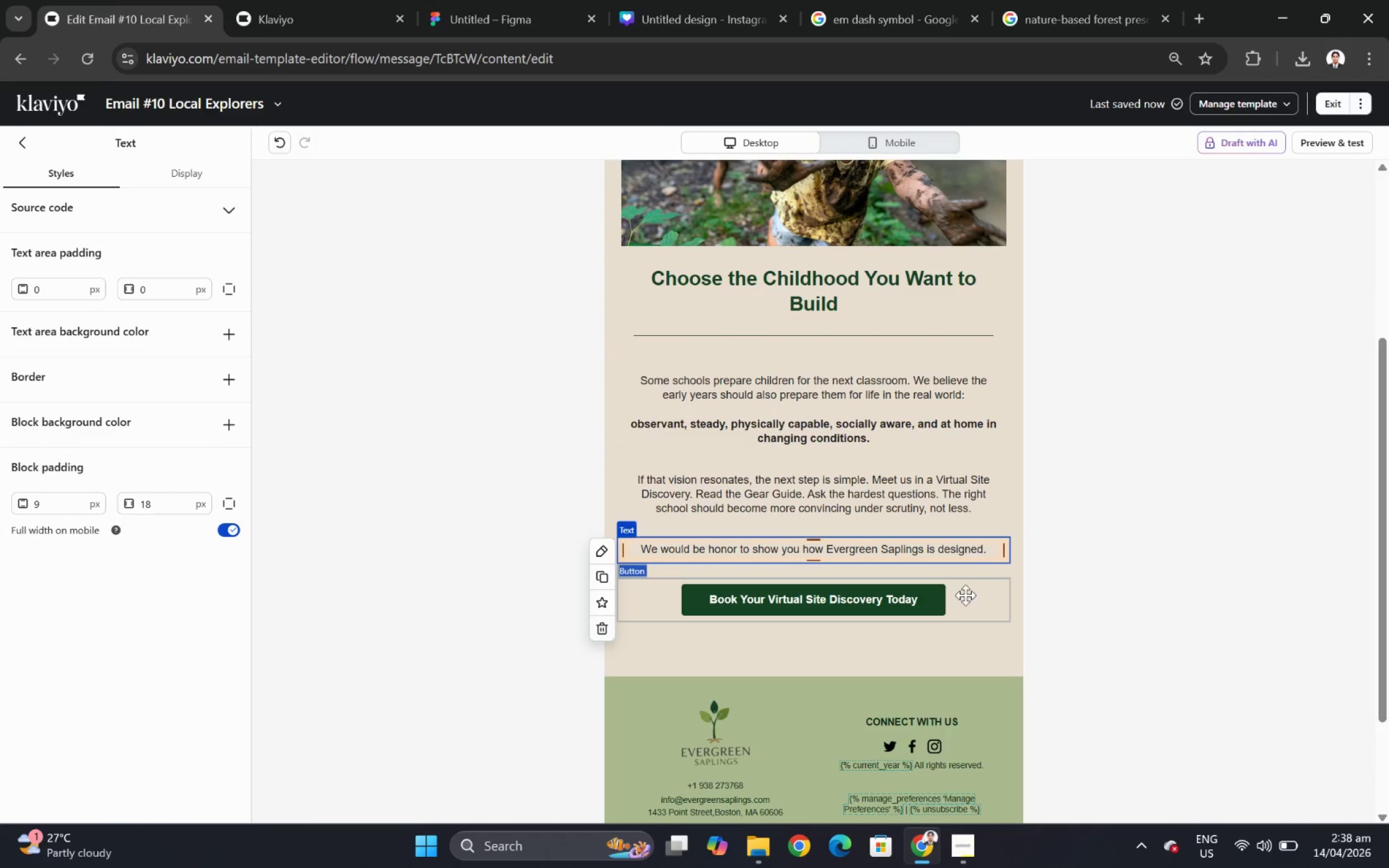 
left_click([955, 603])
 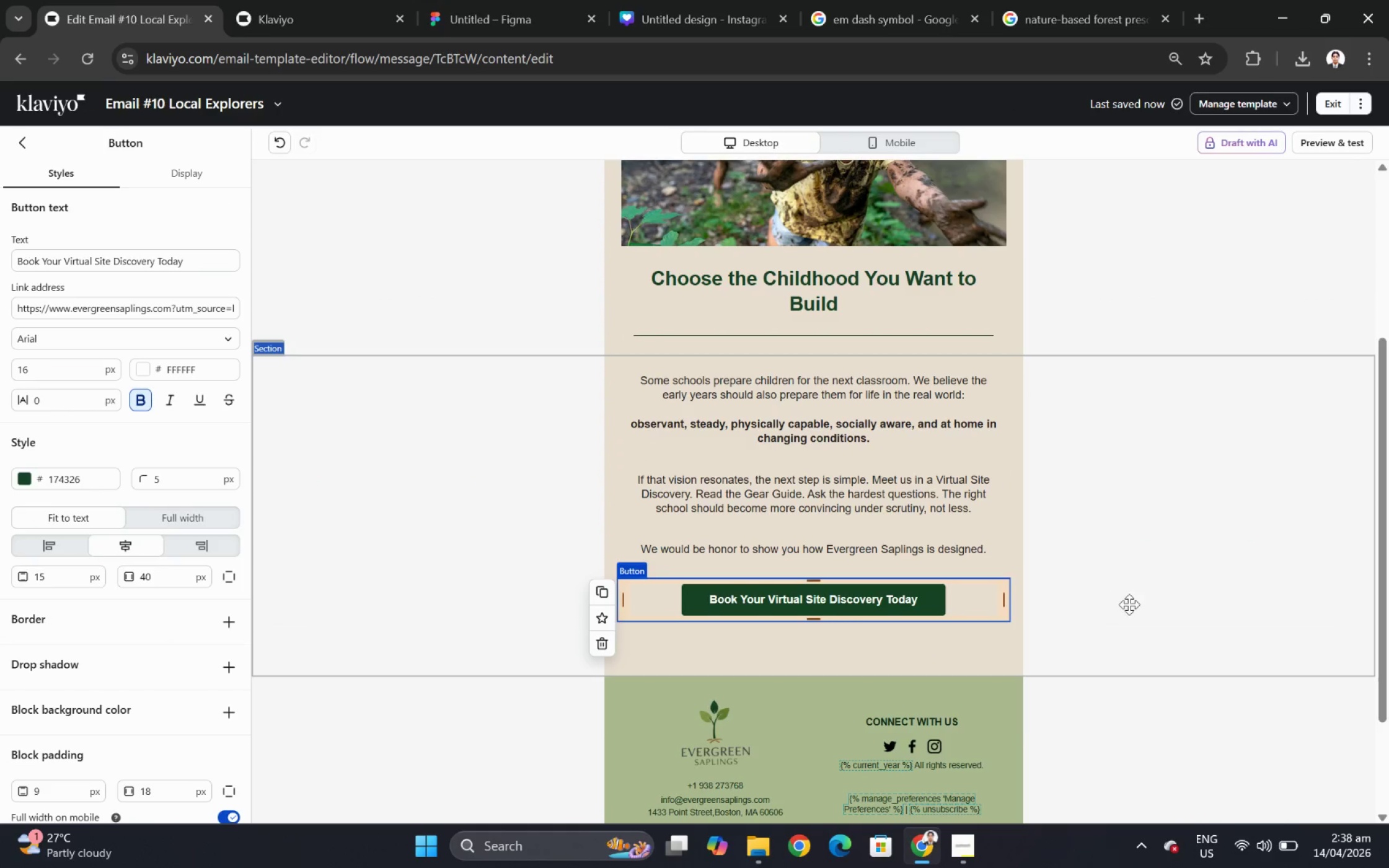 
scroll: coordinate [1131, 601], scroll_direction: up, amount: 5.0
 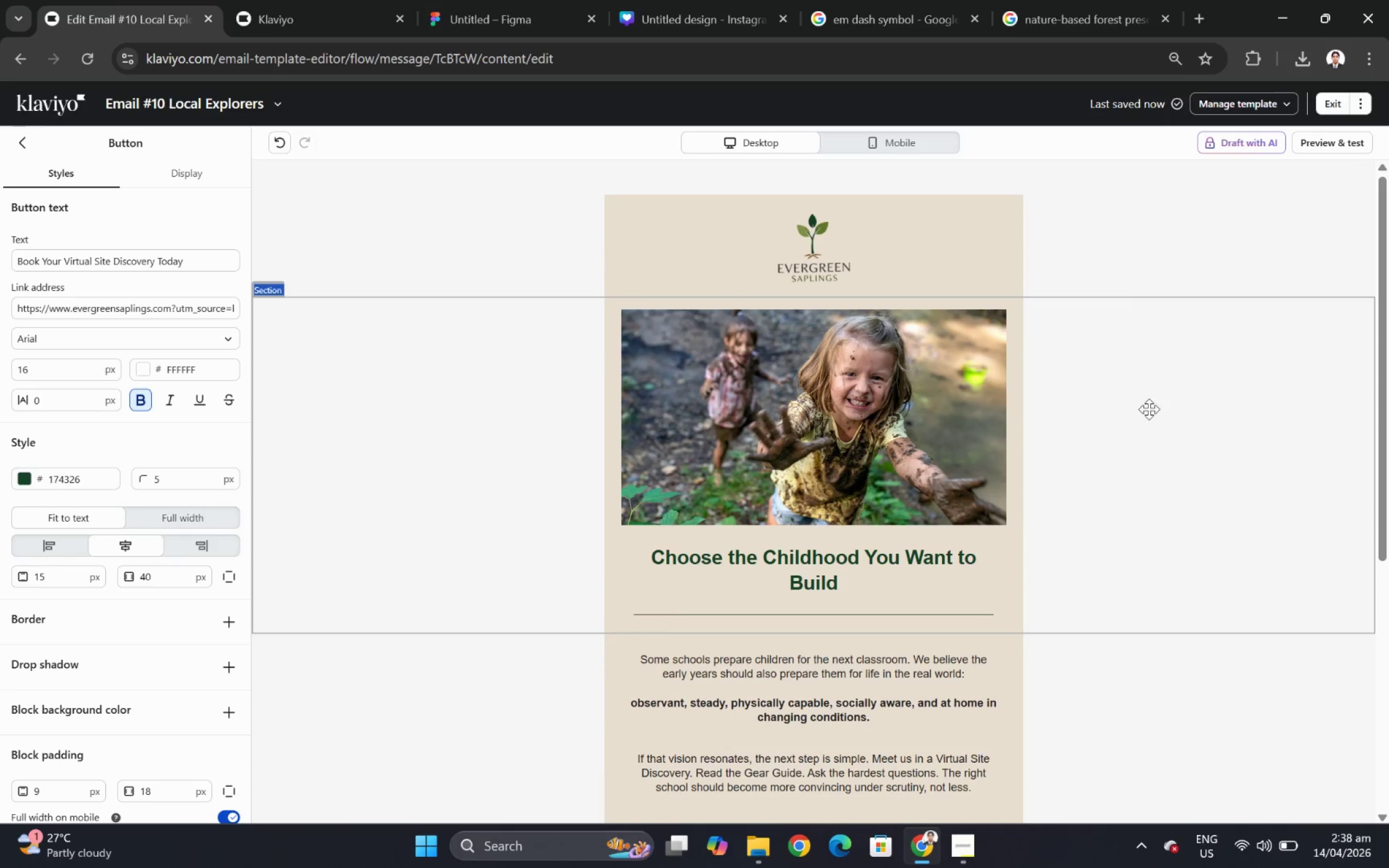 
scroll: coordinate [1157, 455], scroll_direction: down, amount: 4.0
 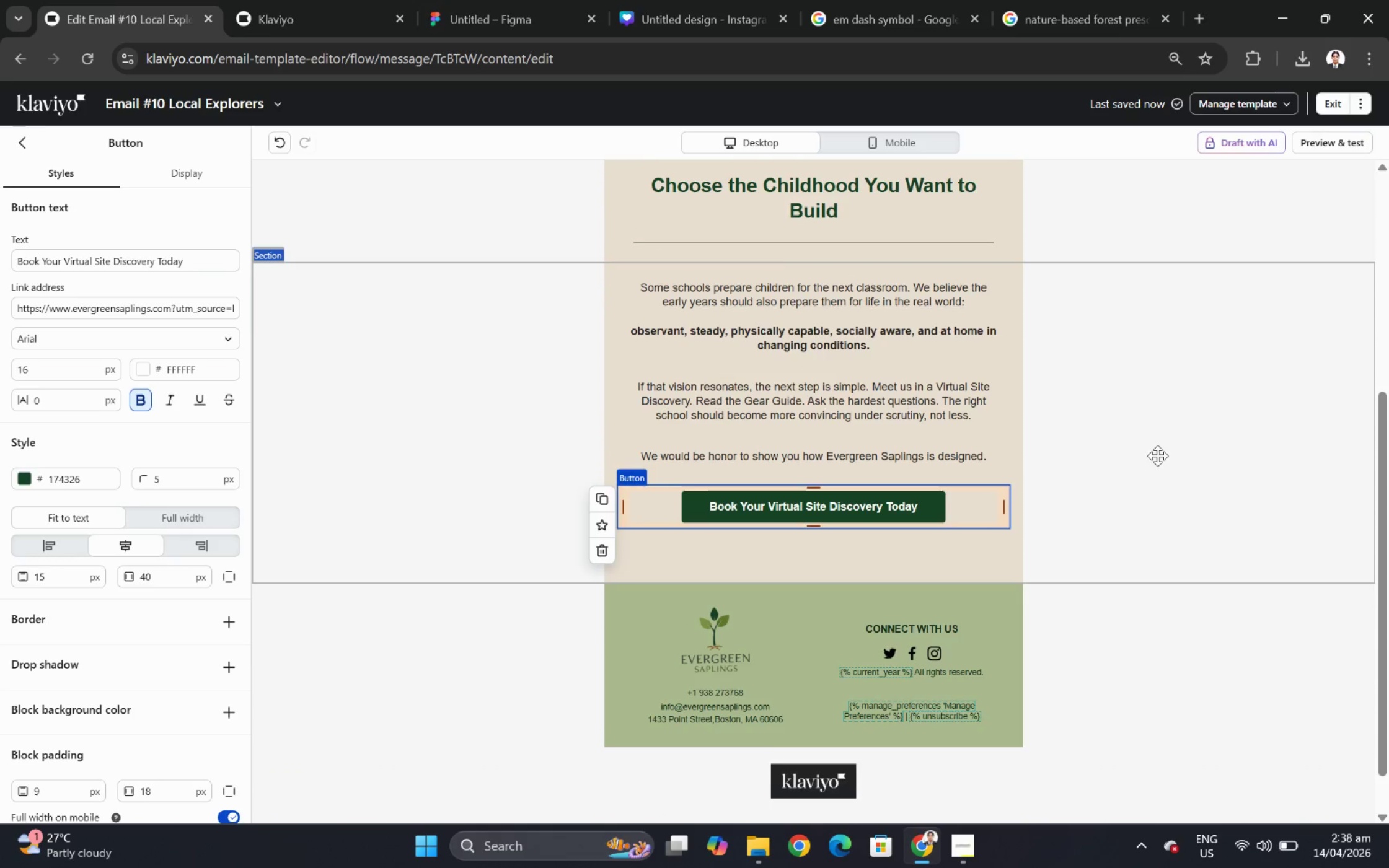 
scroll: coordinate [1157, 455], scroll_direction: up, amount: 3.0
 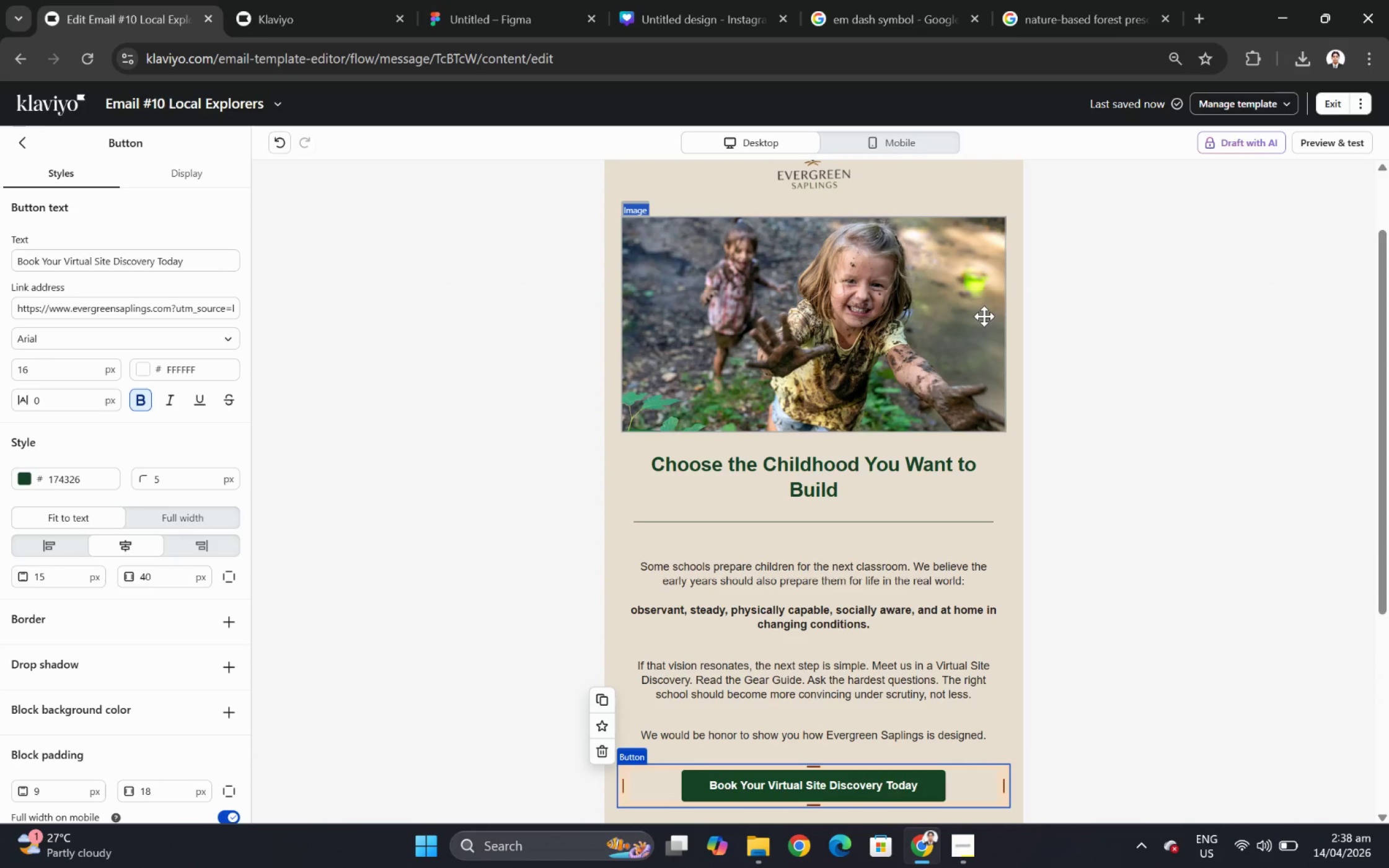 
scroll: coordinate [869, 477], scroll_direction: down, amount: 2.0
 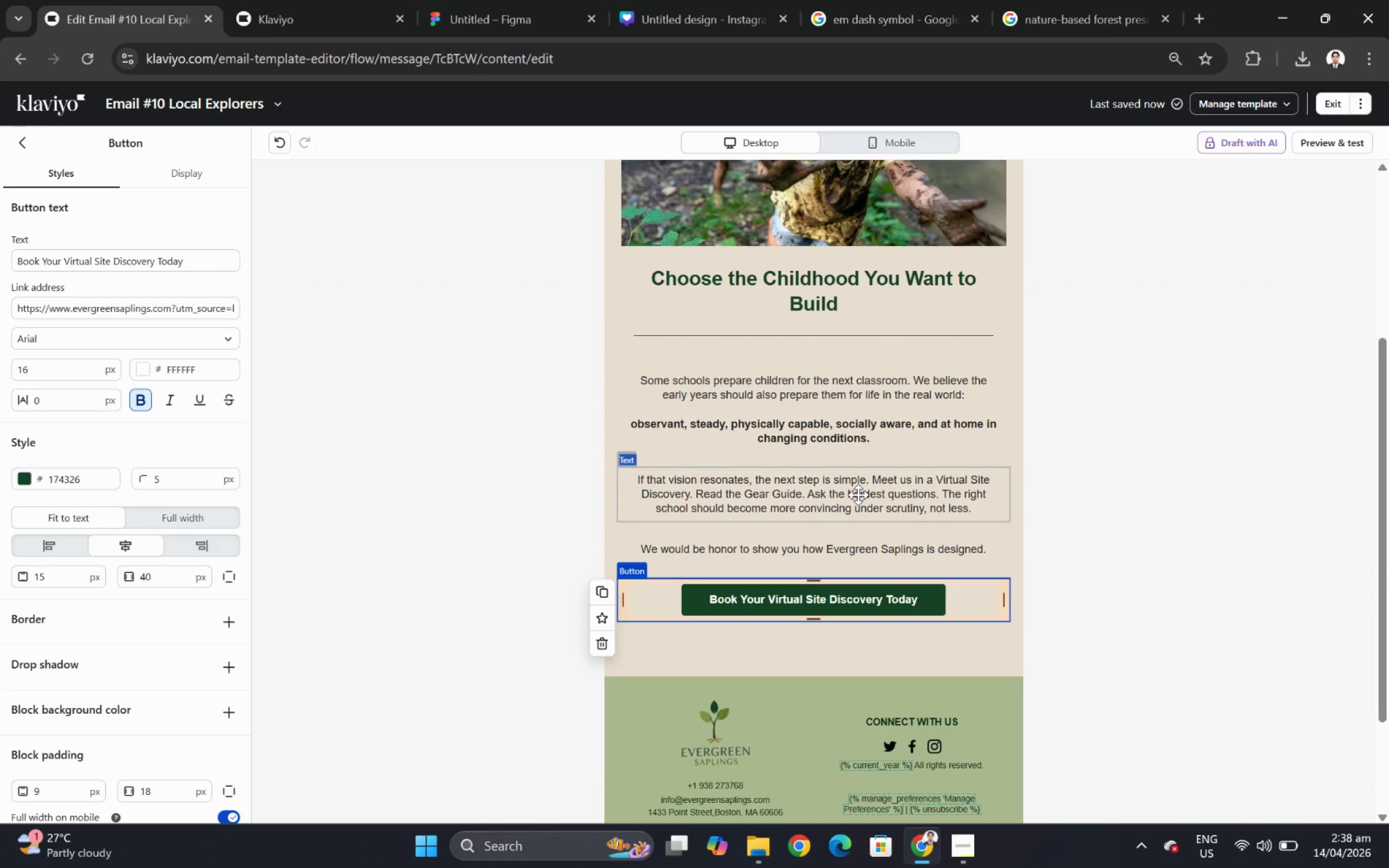 
left_click([858, 494])
 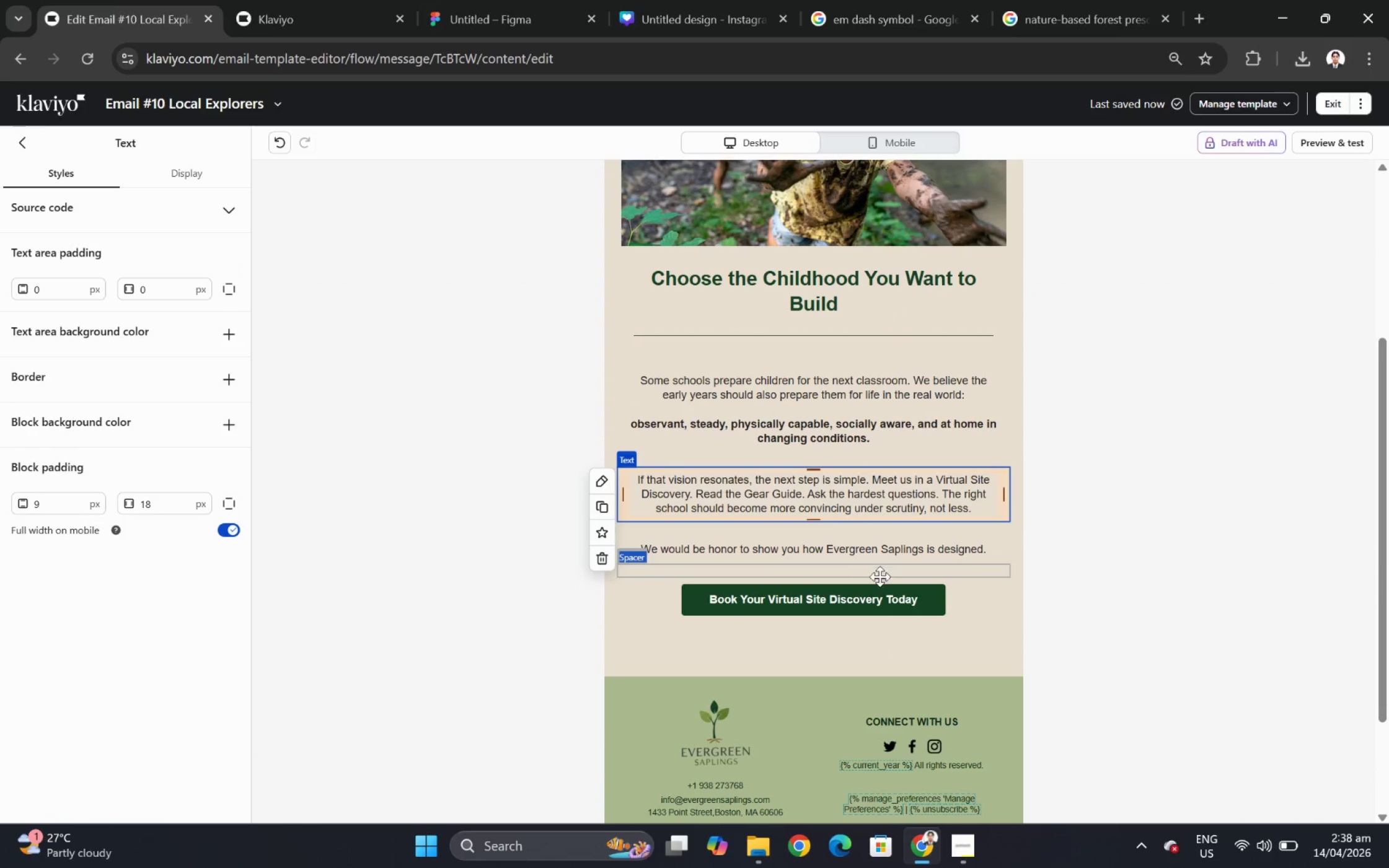 
left_click([886, 595])
 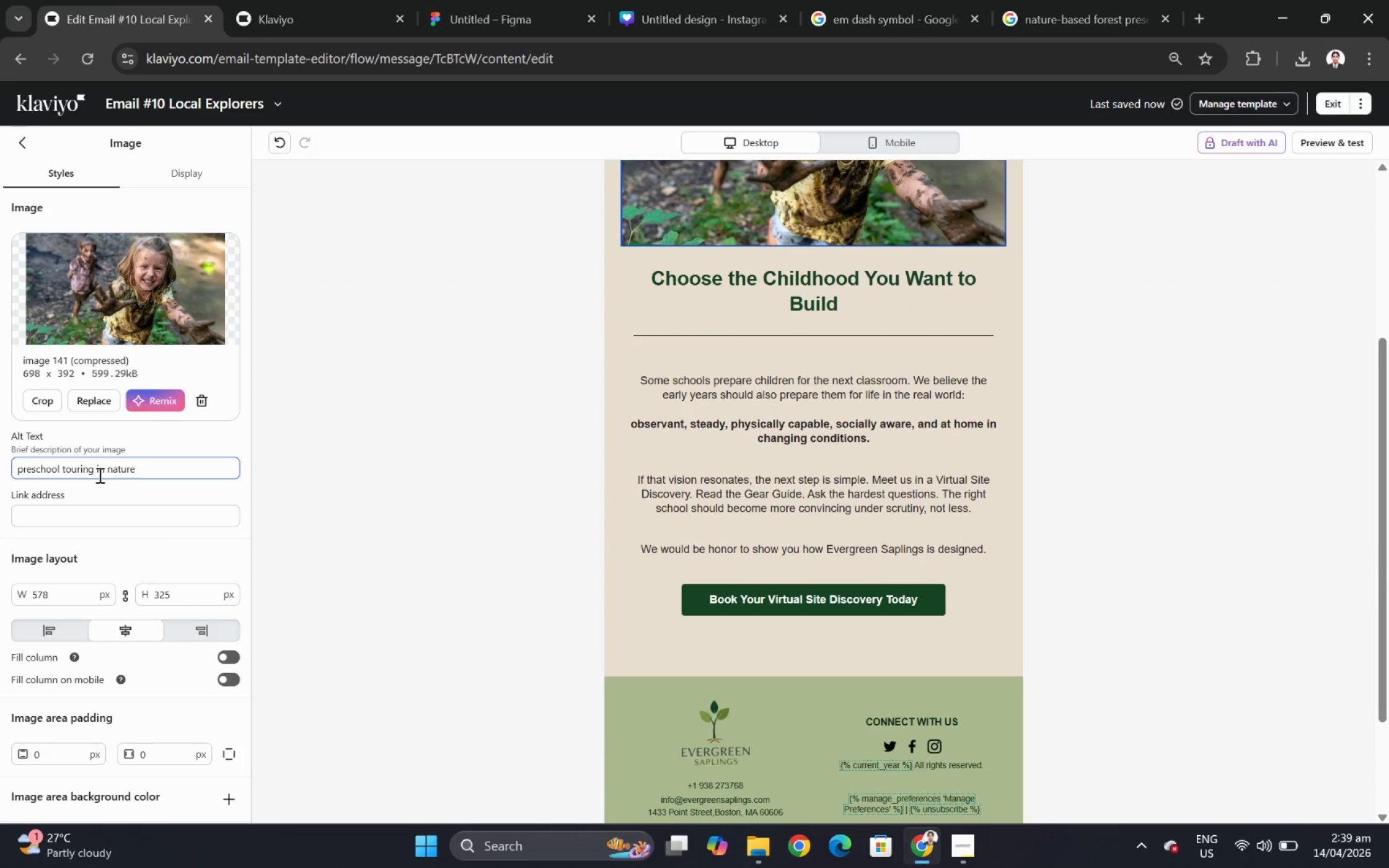 
left_click([94, 470])
 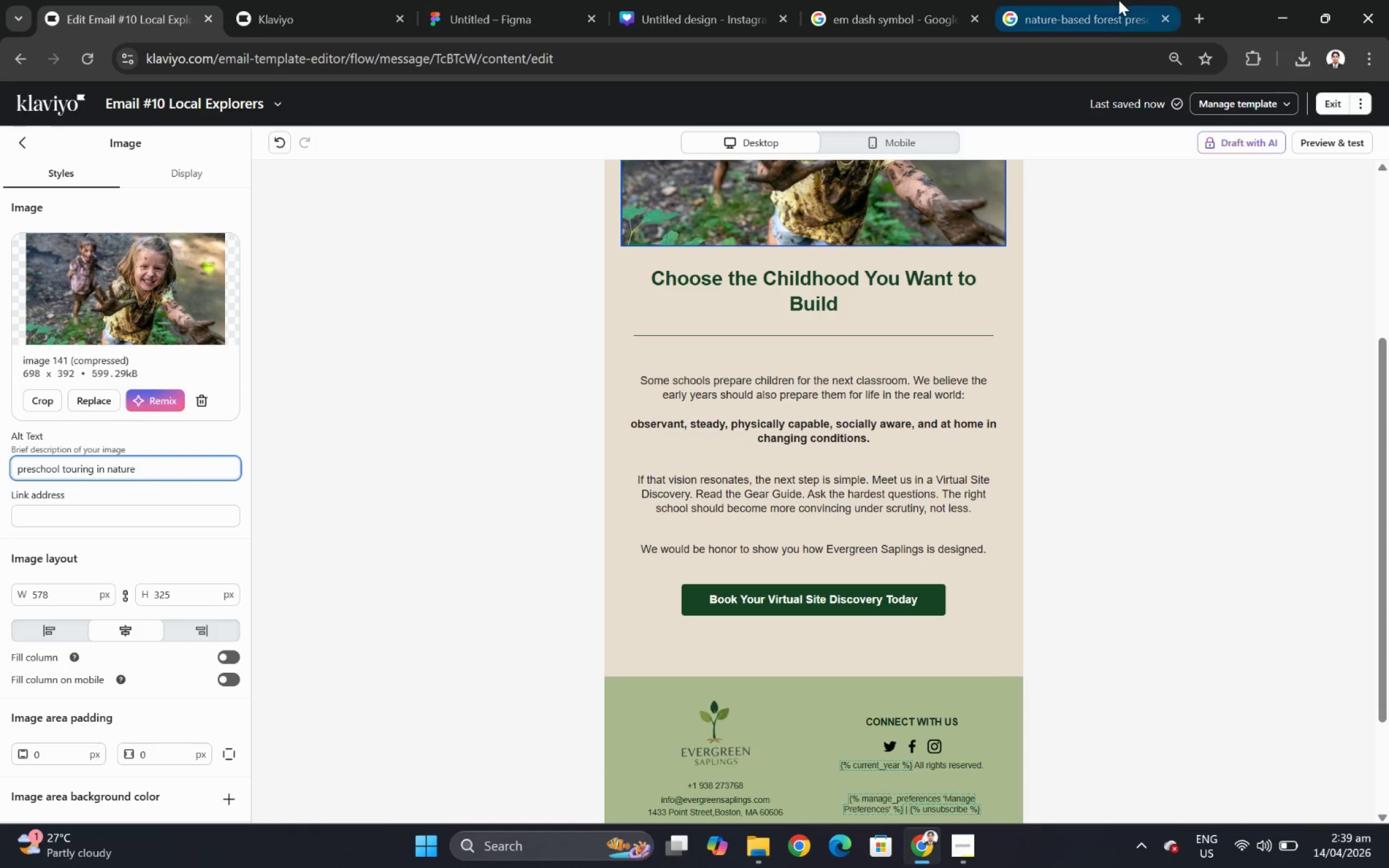 
left_click([1118, 0])
 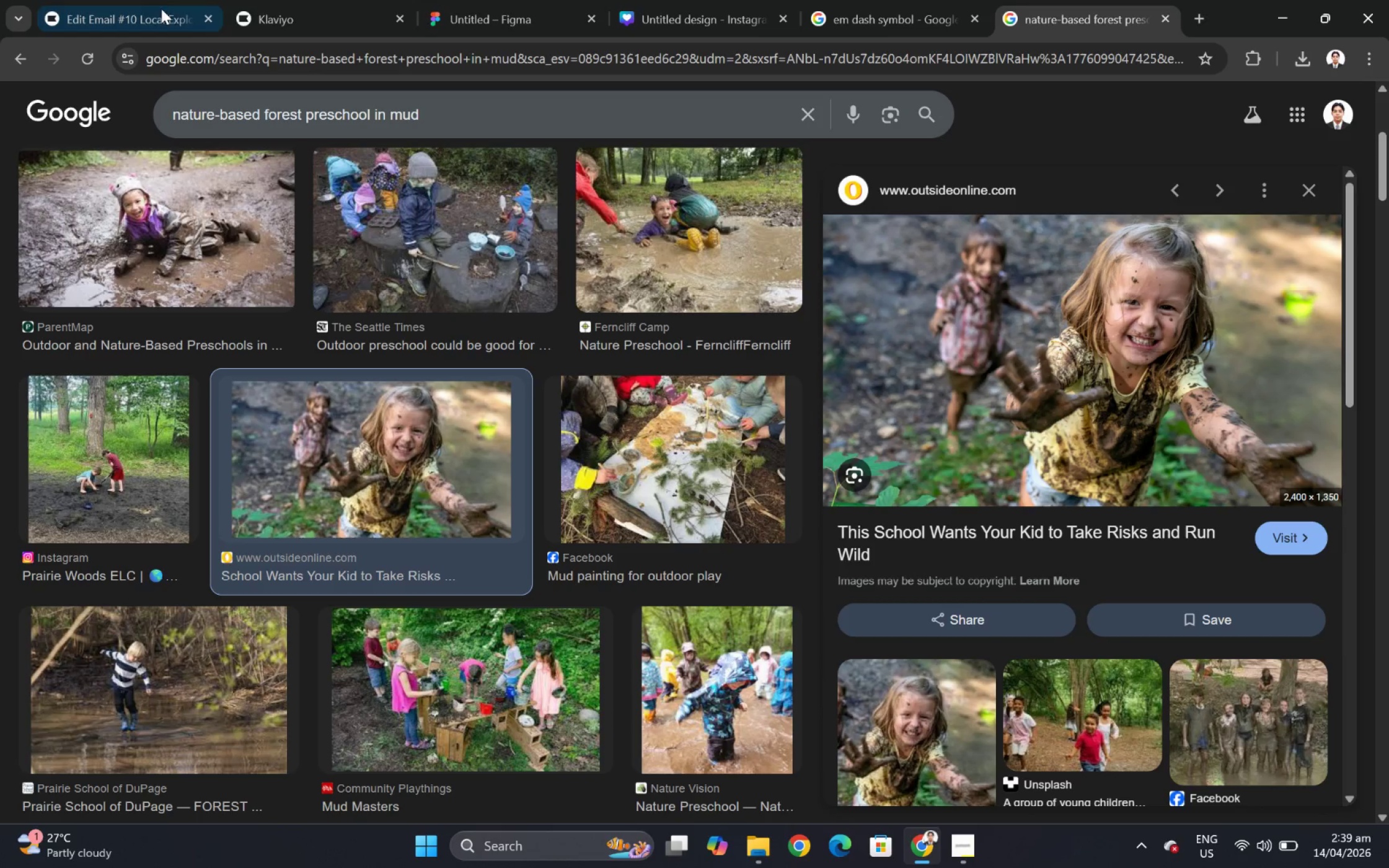 
left_click([144, 6])
 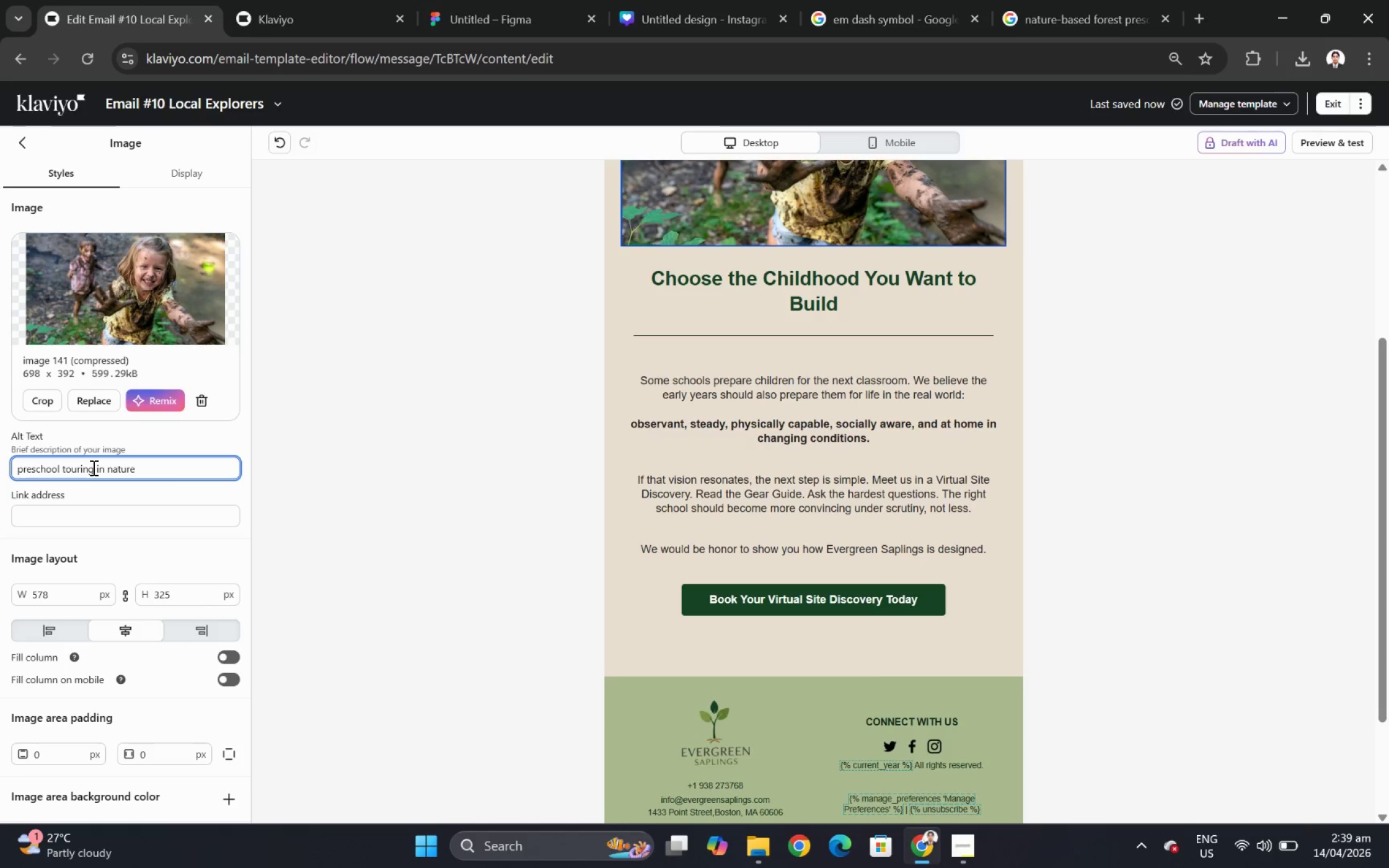 
left_click_drag(start_coordinate=[92, 467], to_coordinate=[63, 473])
 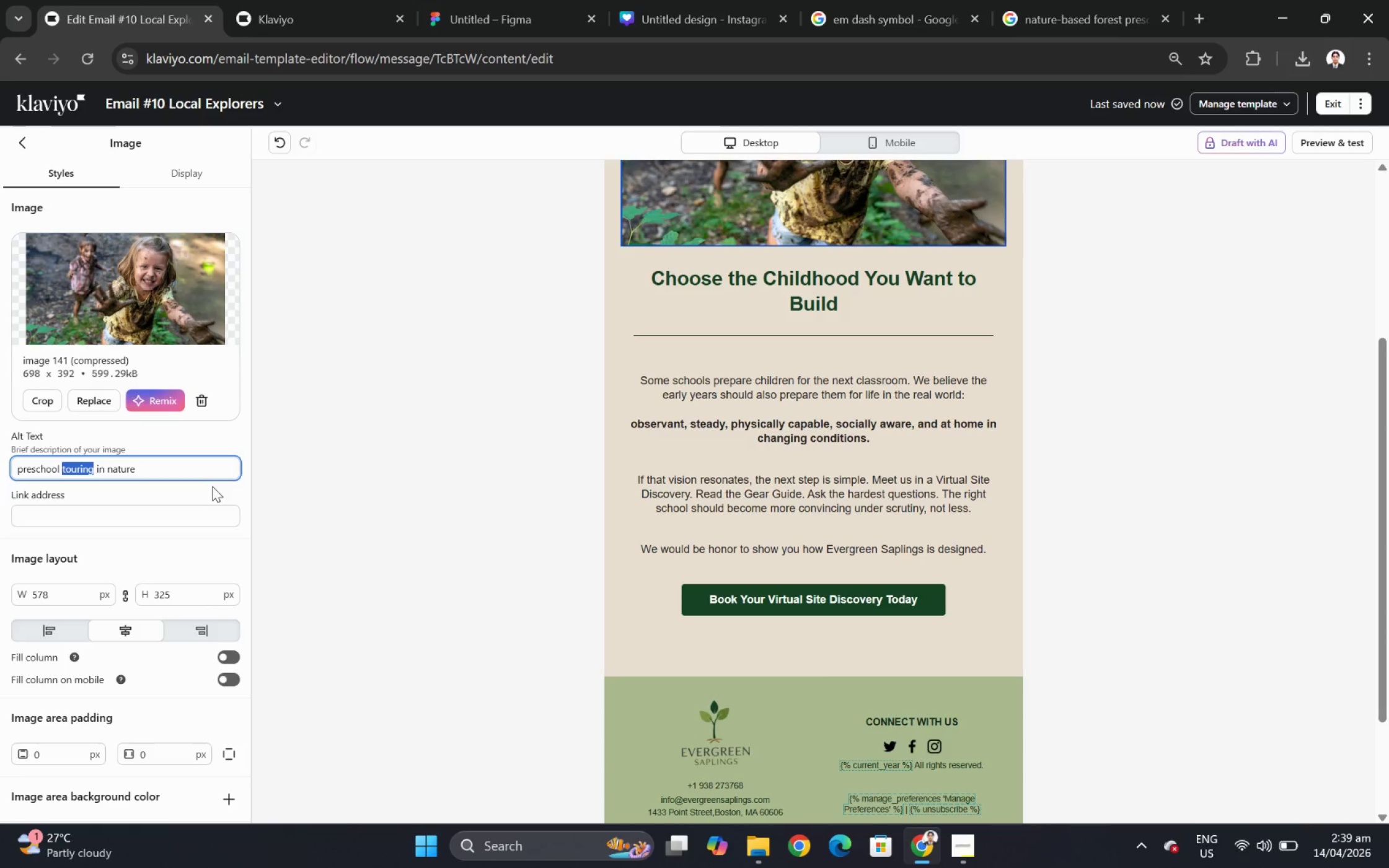 
type(taking risks)
 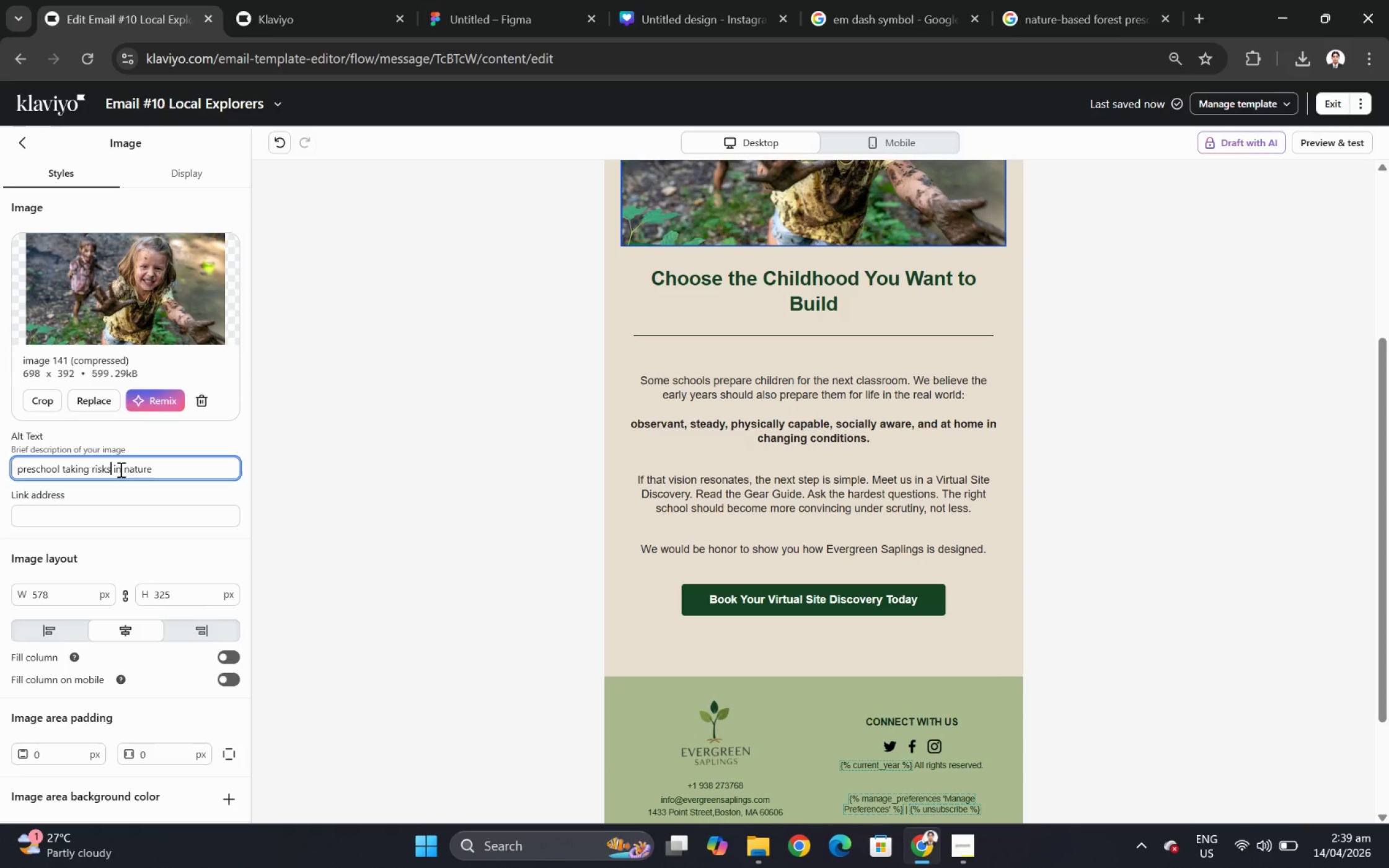 
wait(6.05)
 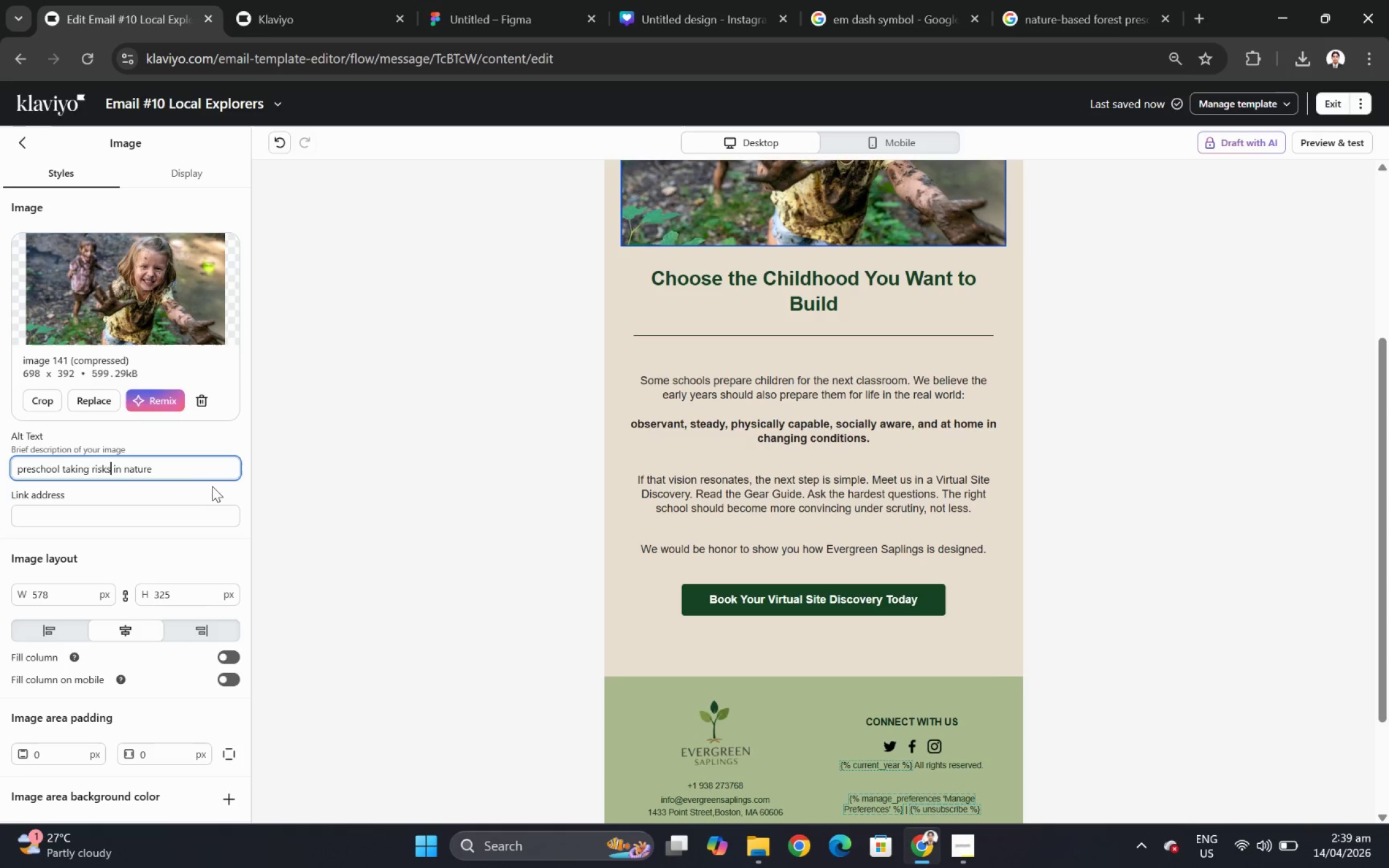 
key(Backspace)
 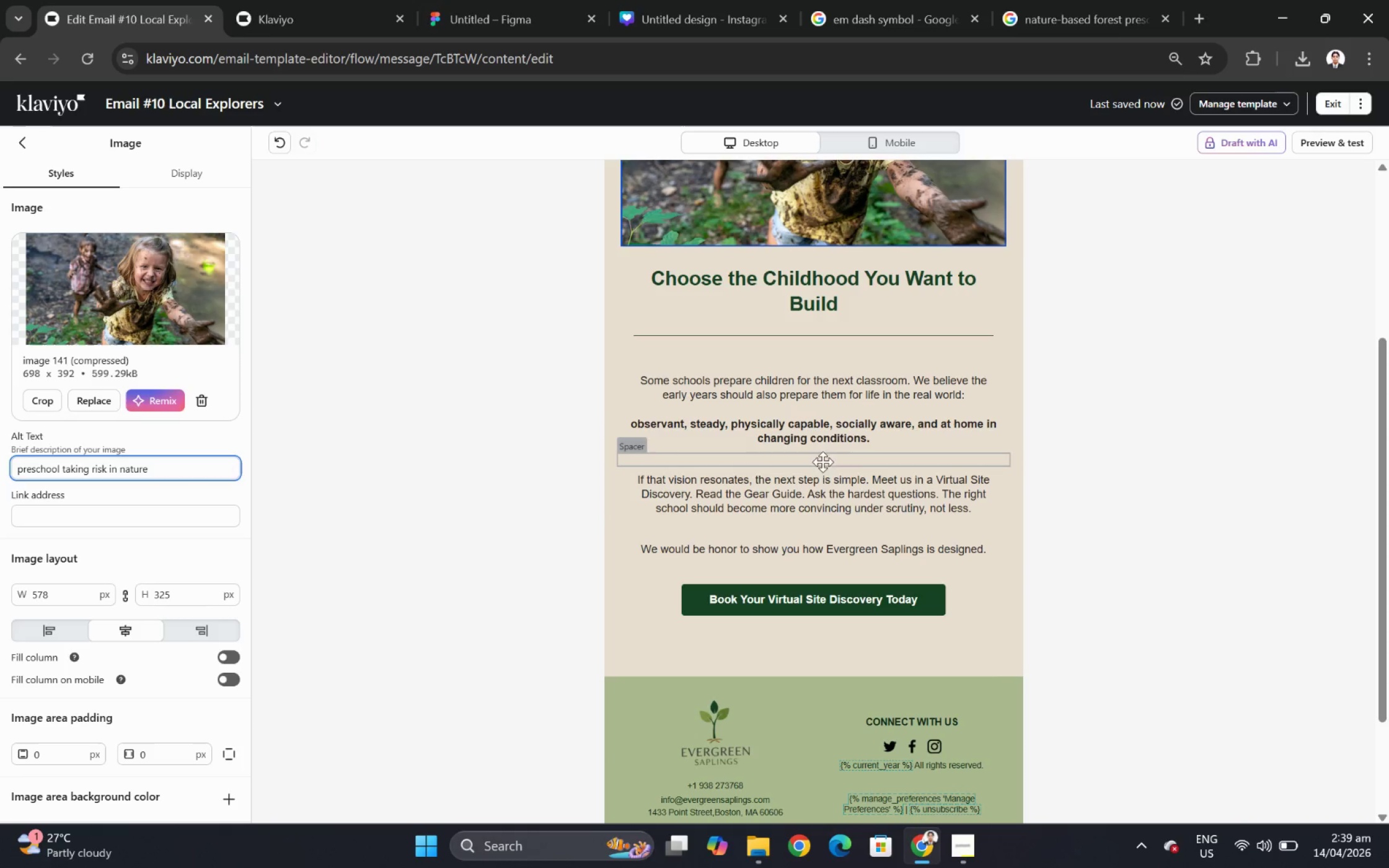 
left_click([1054, 488])
 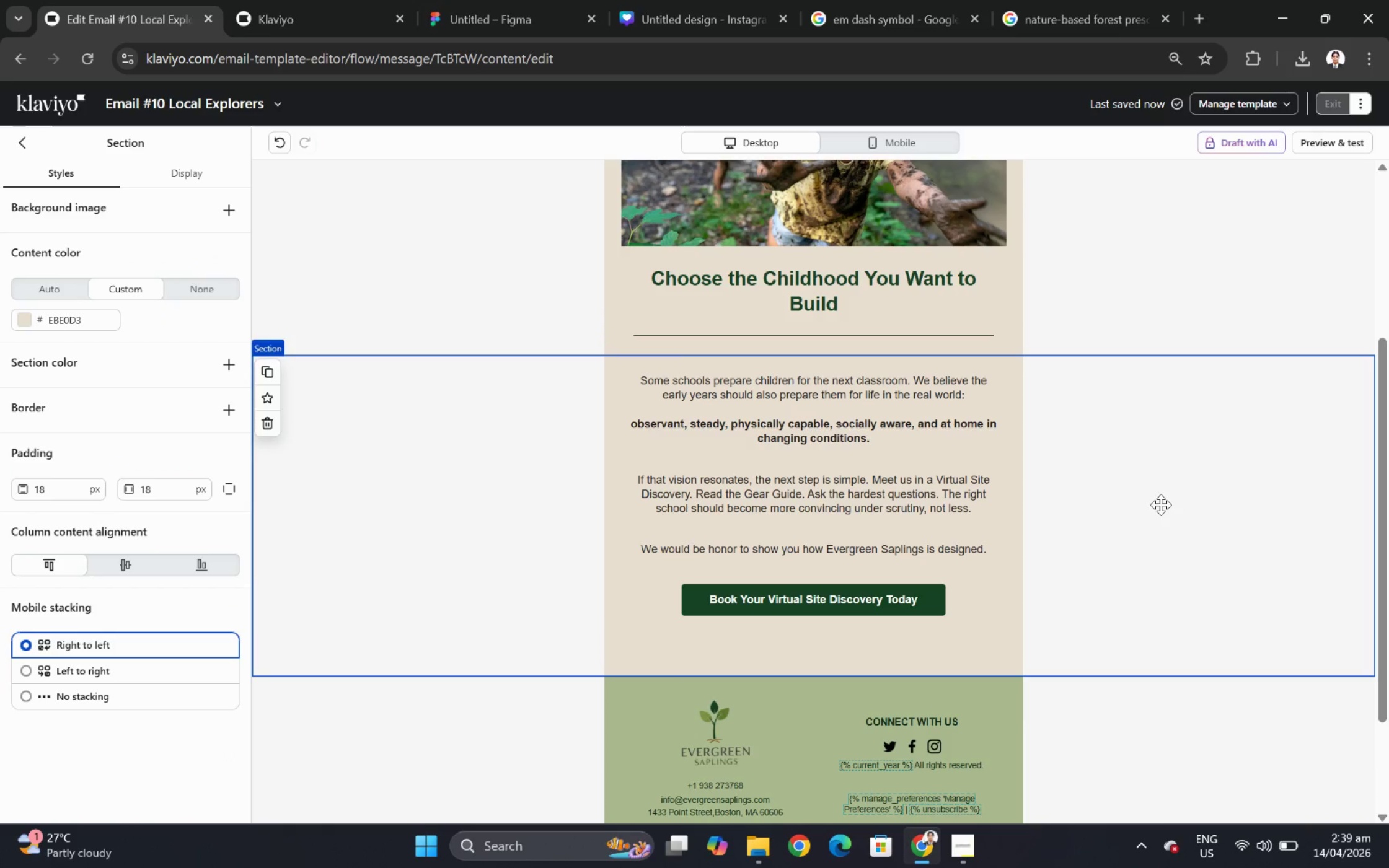 
scroll: coordinate [1085, 721], scroll_direction: none, amount: 0.0
 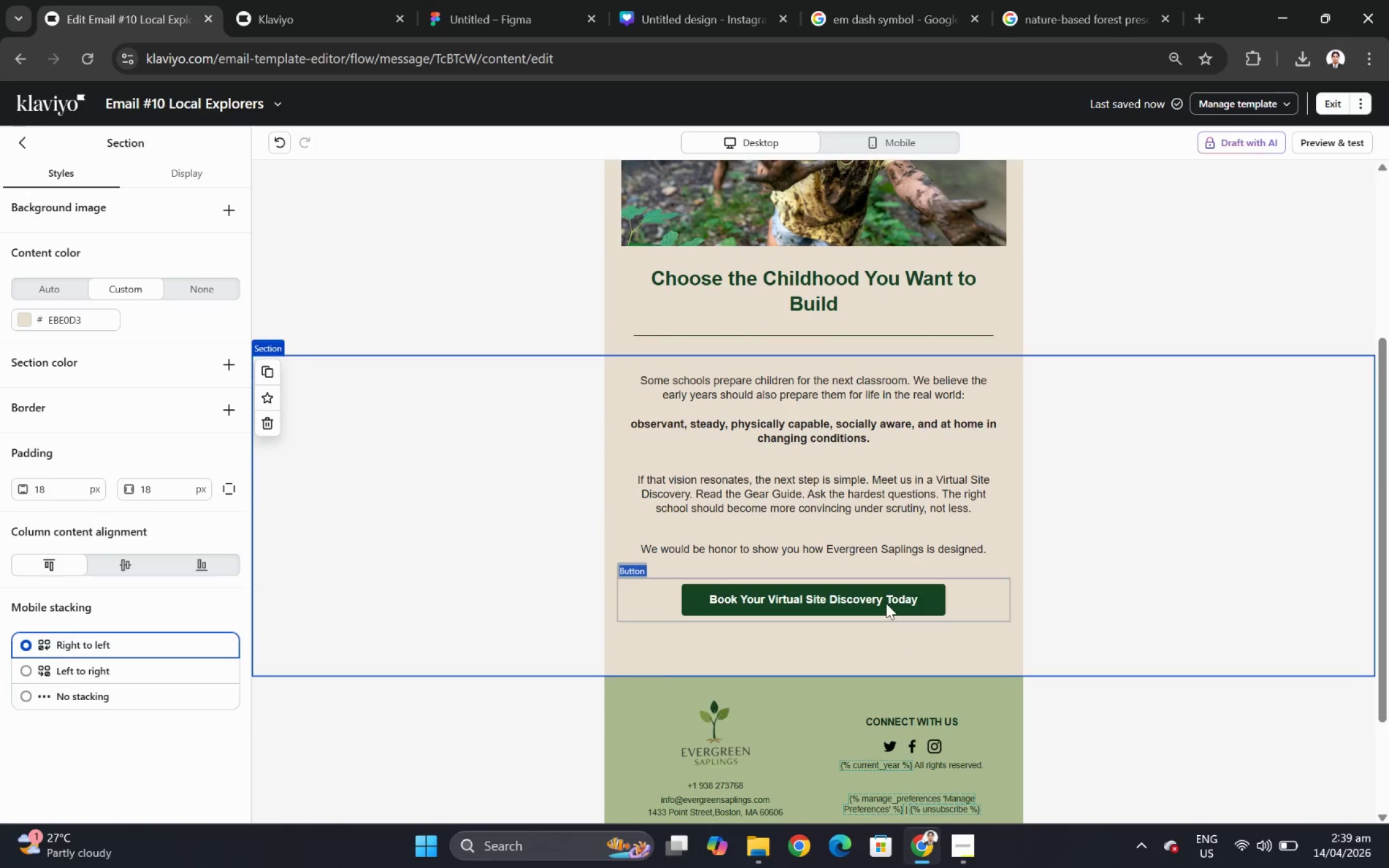 
left_click([886, 602])
 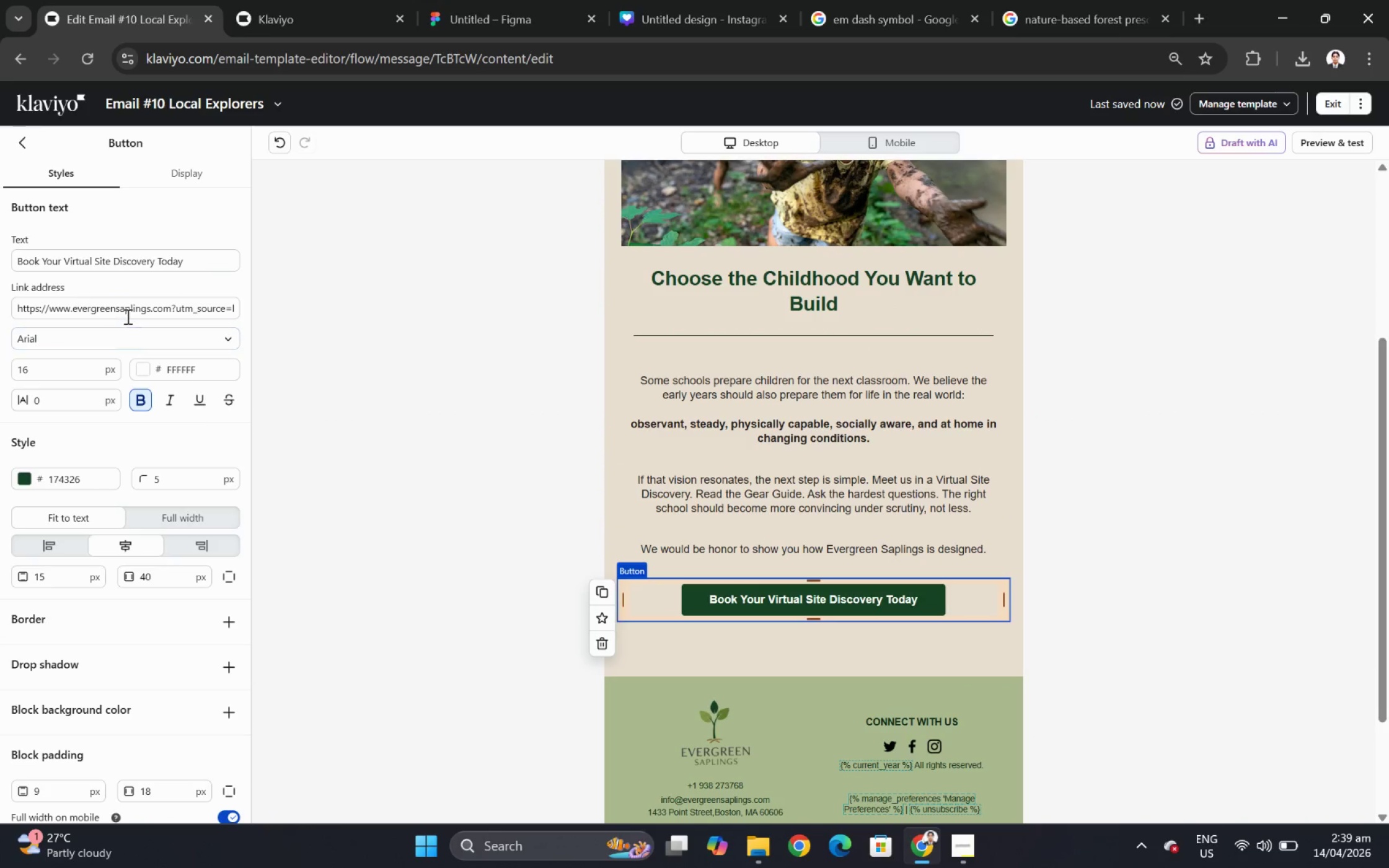 
left_click_drag(start_coordinate=[134, 308], to_coordinate=[280, 307])
 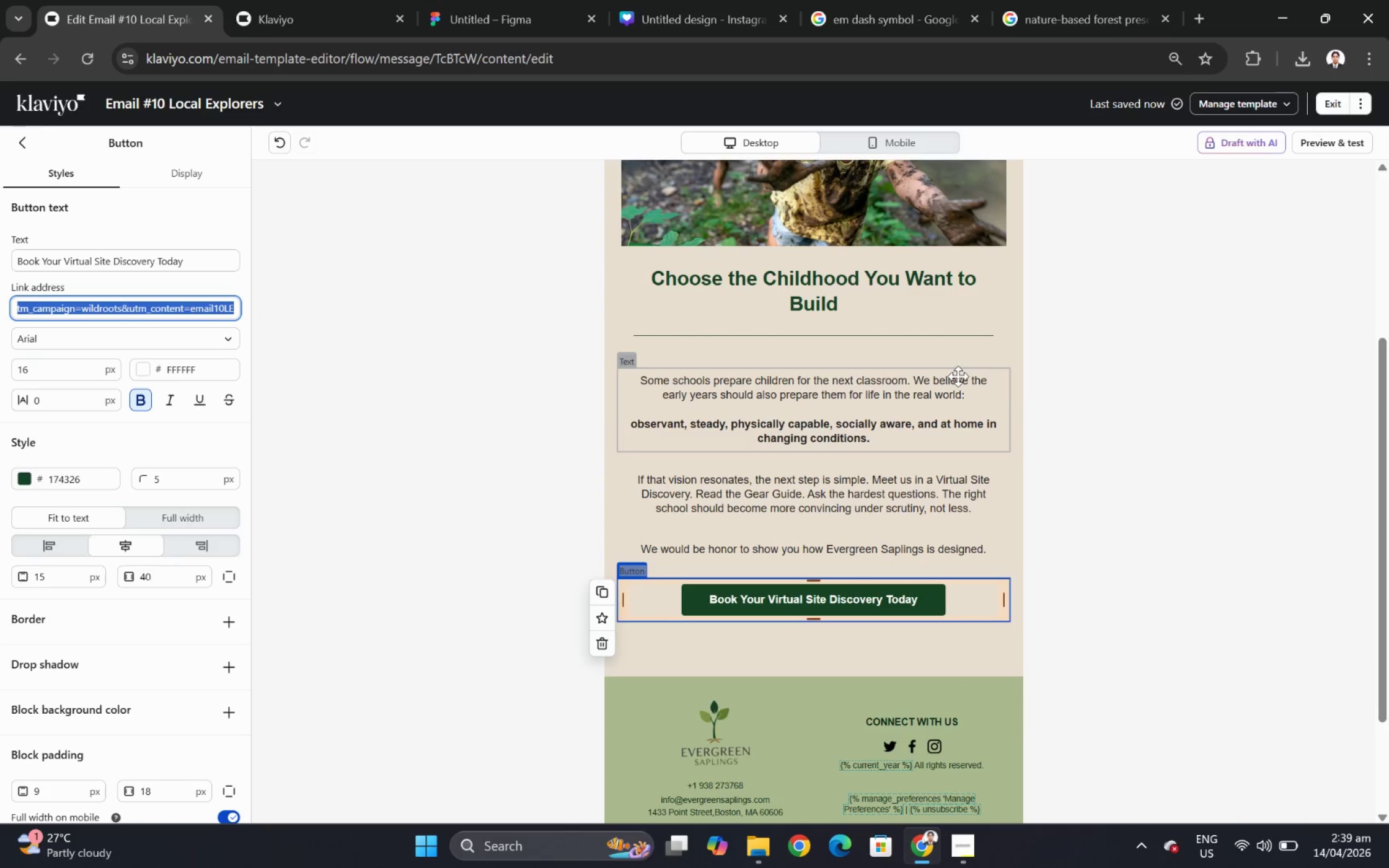 
scroll: coordinate [1023, 392], scroll_direction: up, amount: 2.0
 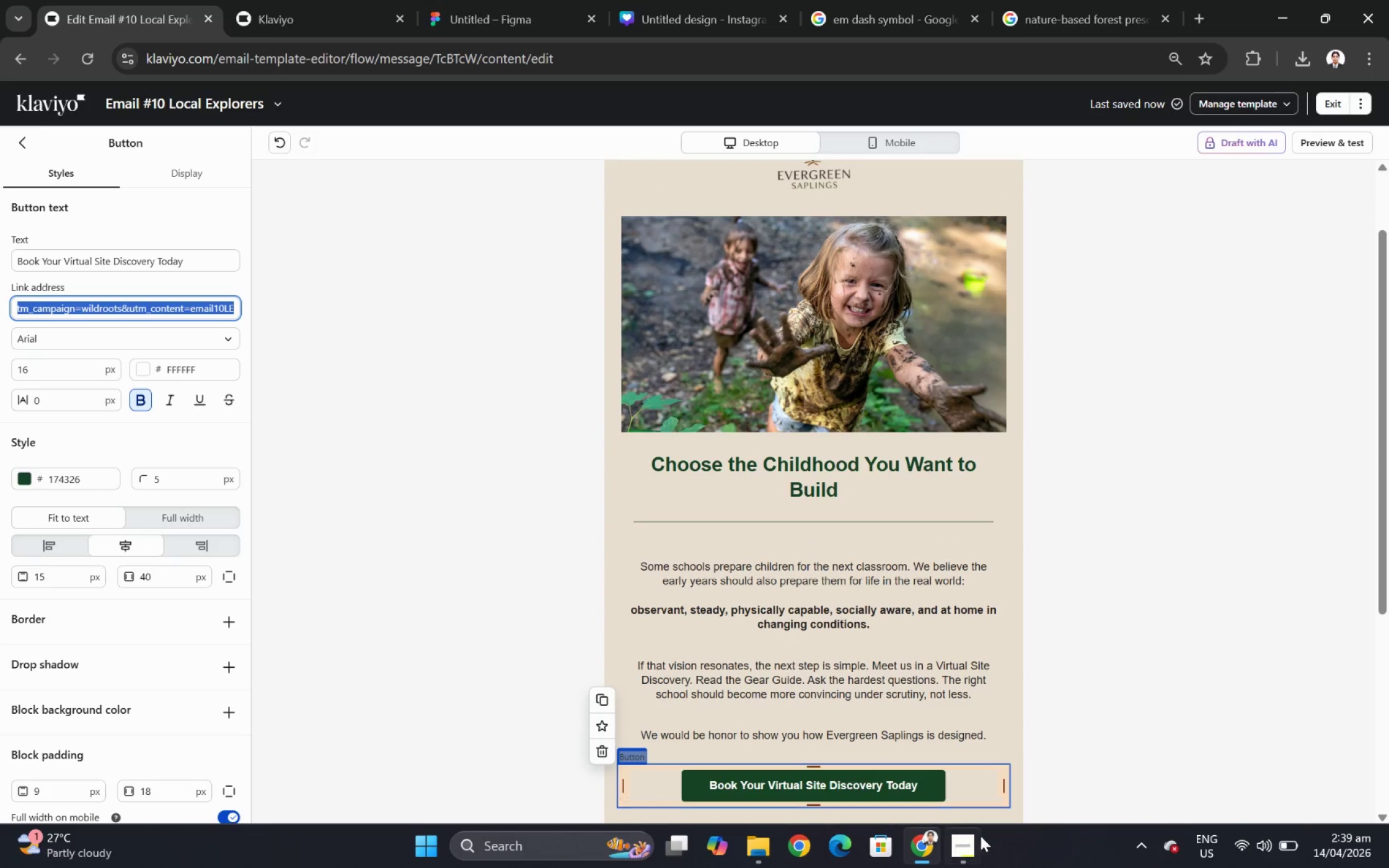 
left_click([973, 846])